 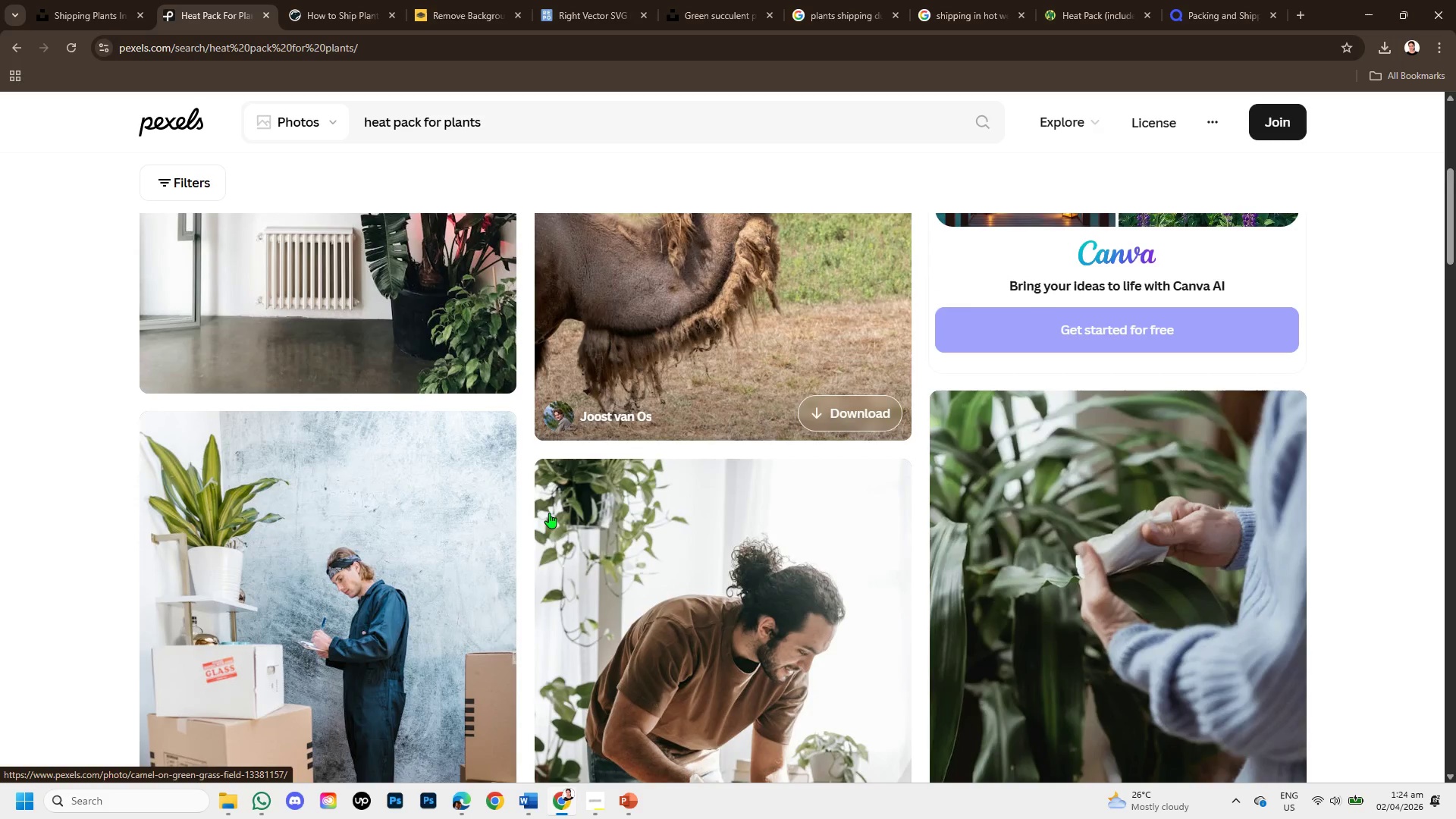 
scroll: coordinate [550, 519], scroll_direction: down, amount: 2.0
 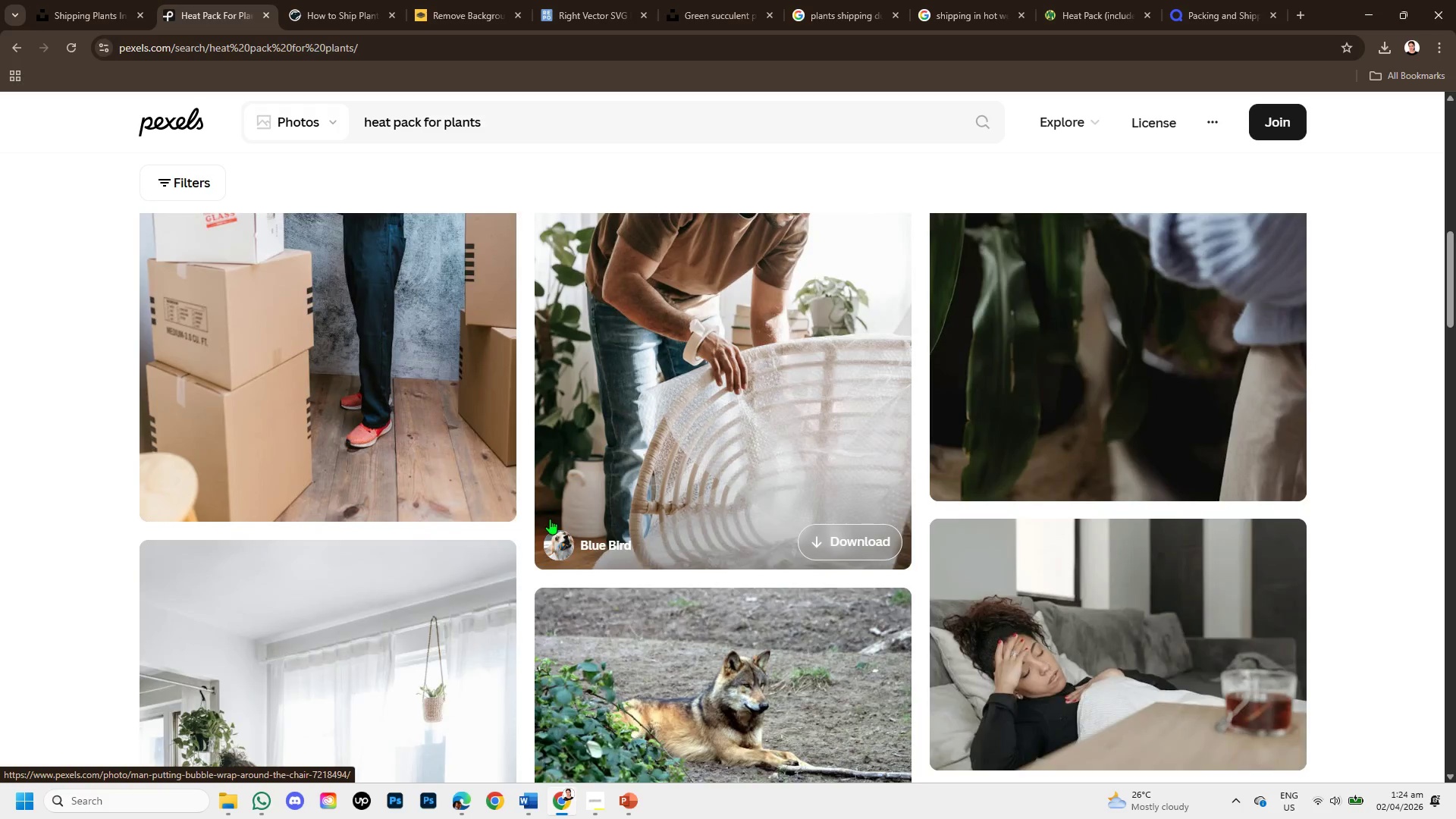 
scroll: coordinate [550, 519], scroll_direction: up, amount: 1.0
 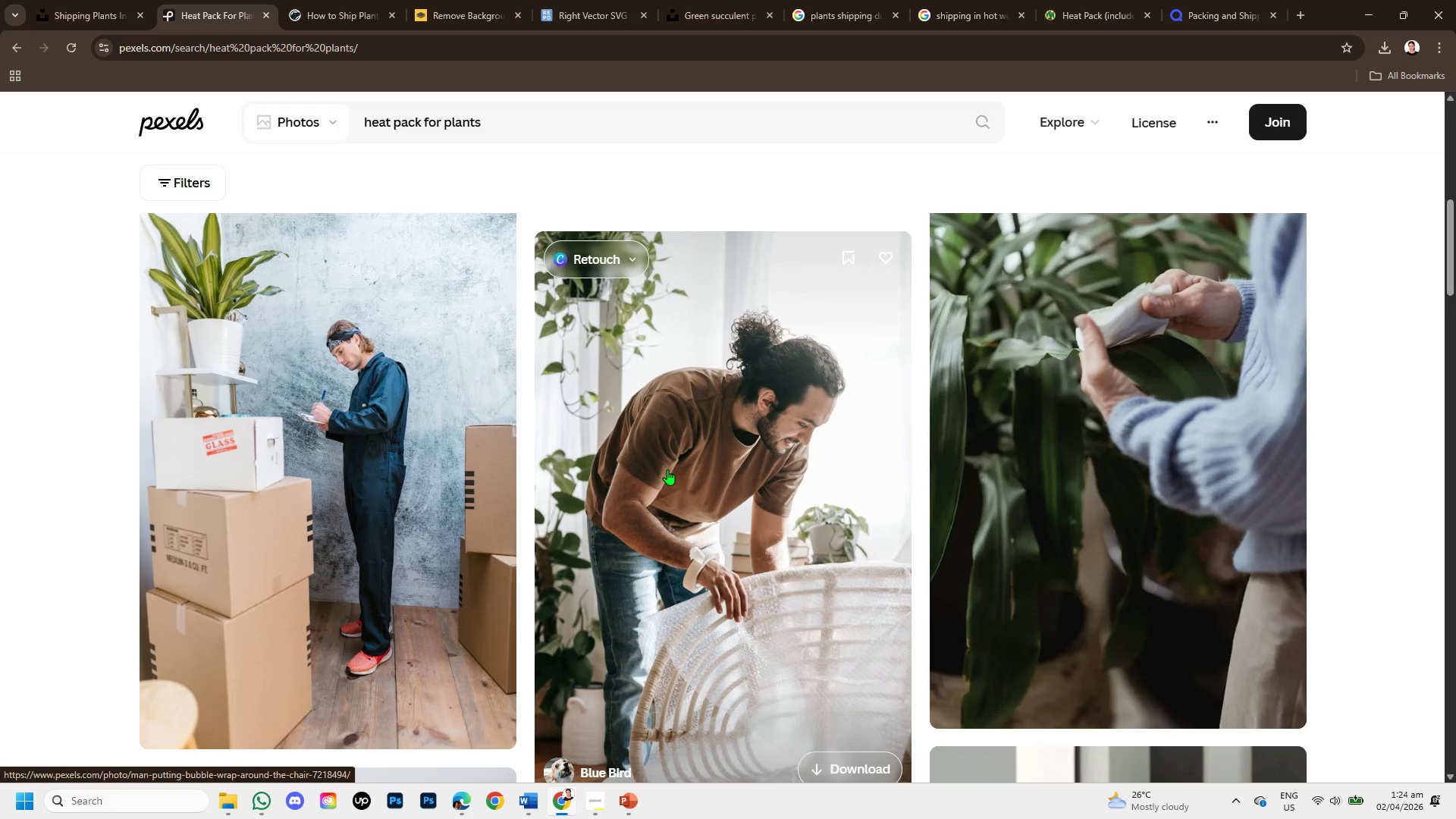 
scroll: coordinate [667, 469], scroll_direction: down, amount: 5.0
 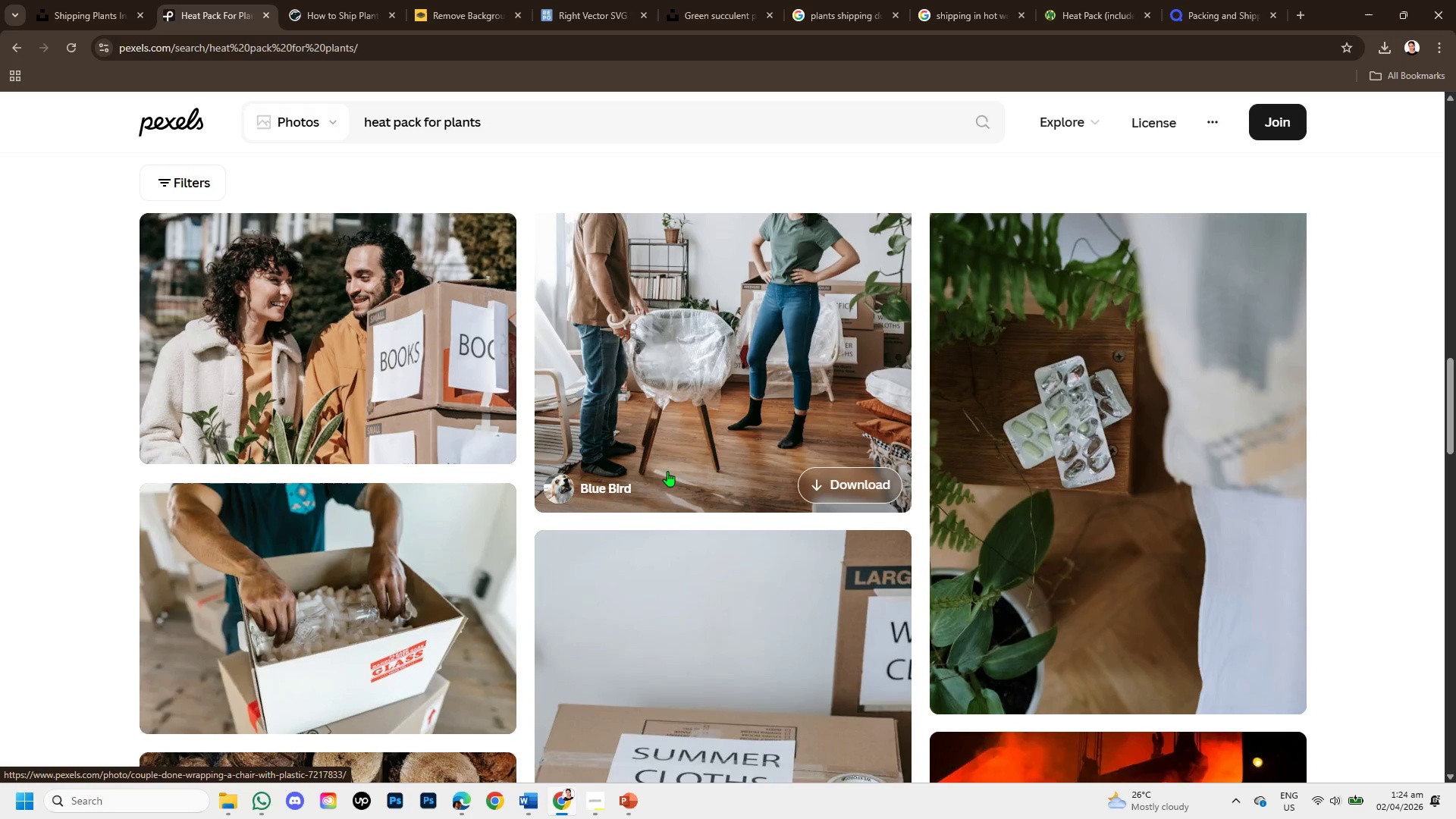 
scroll: coordinate [667, 471], scroll_direction: up, amount: 2.0
 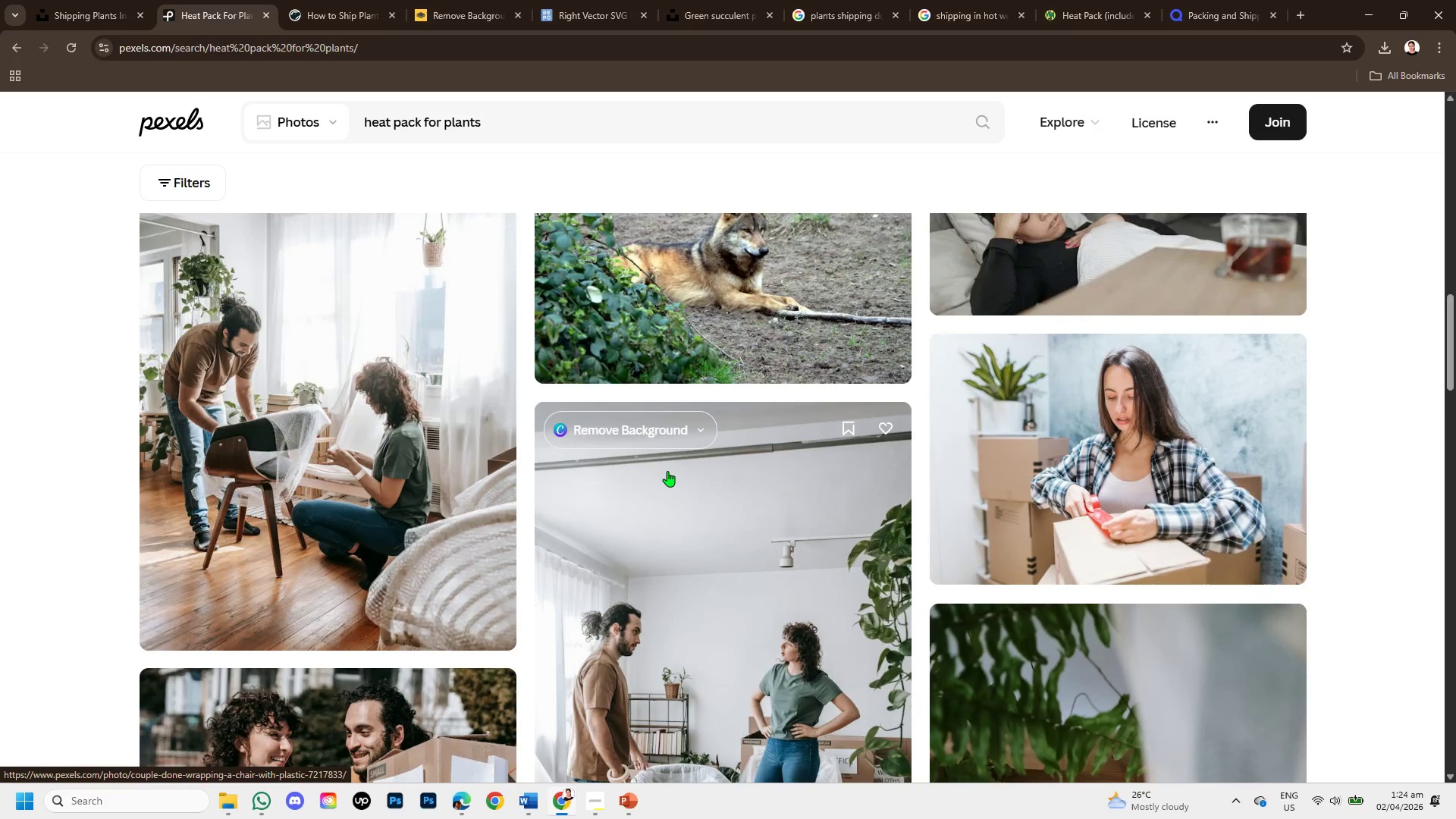 
scroll: coordinate [667, 471], scroll_direction: down, amount: 7.0
 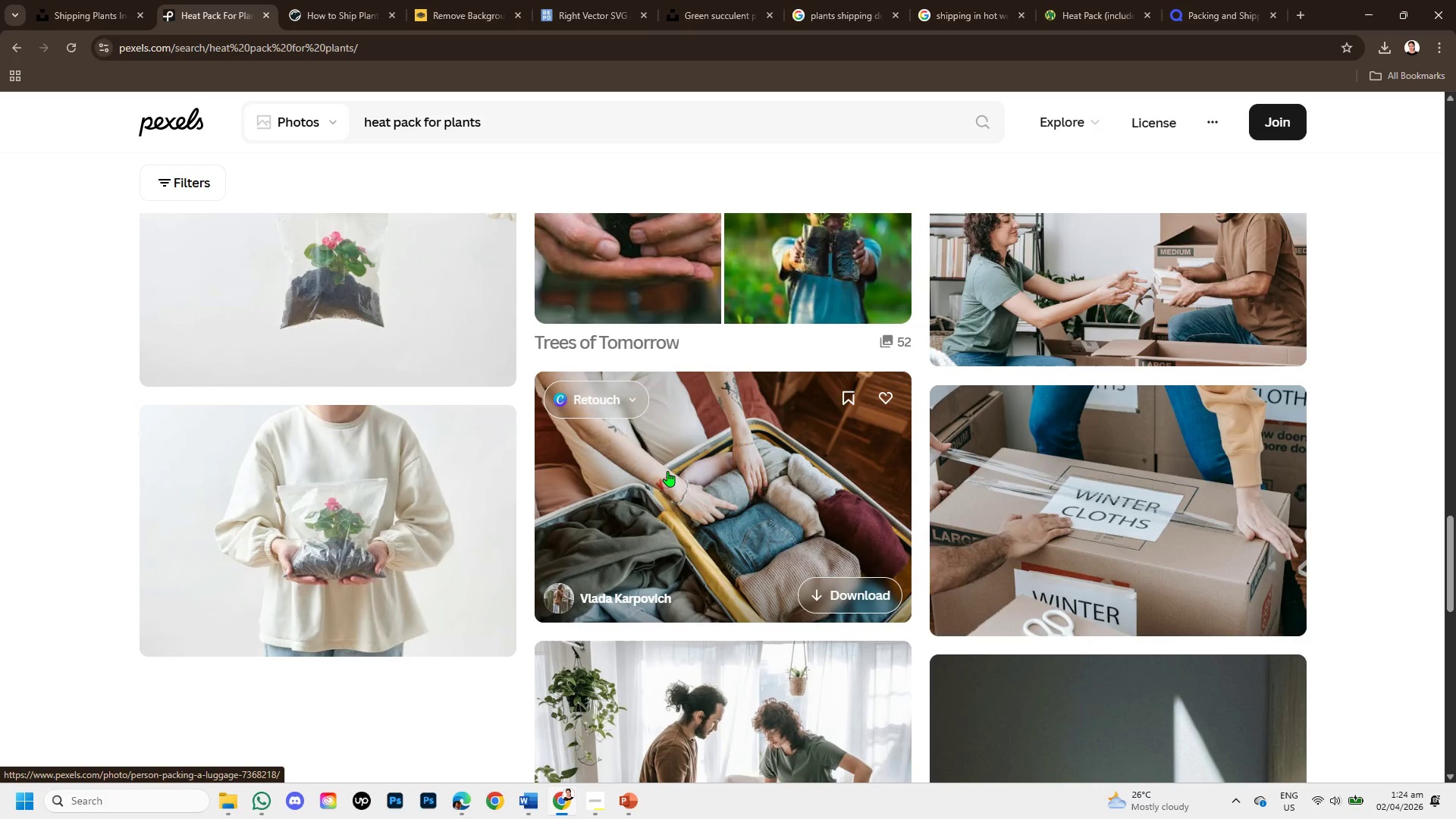 
scroll: coordinate [668, 487], scroll_direction: up, amount: 1.0
 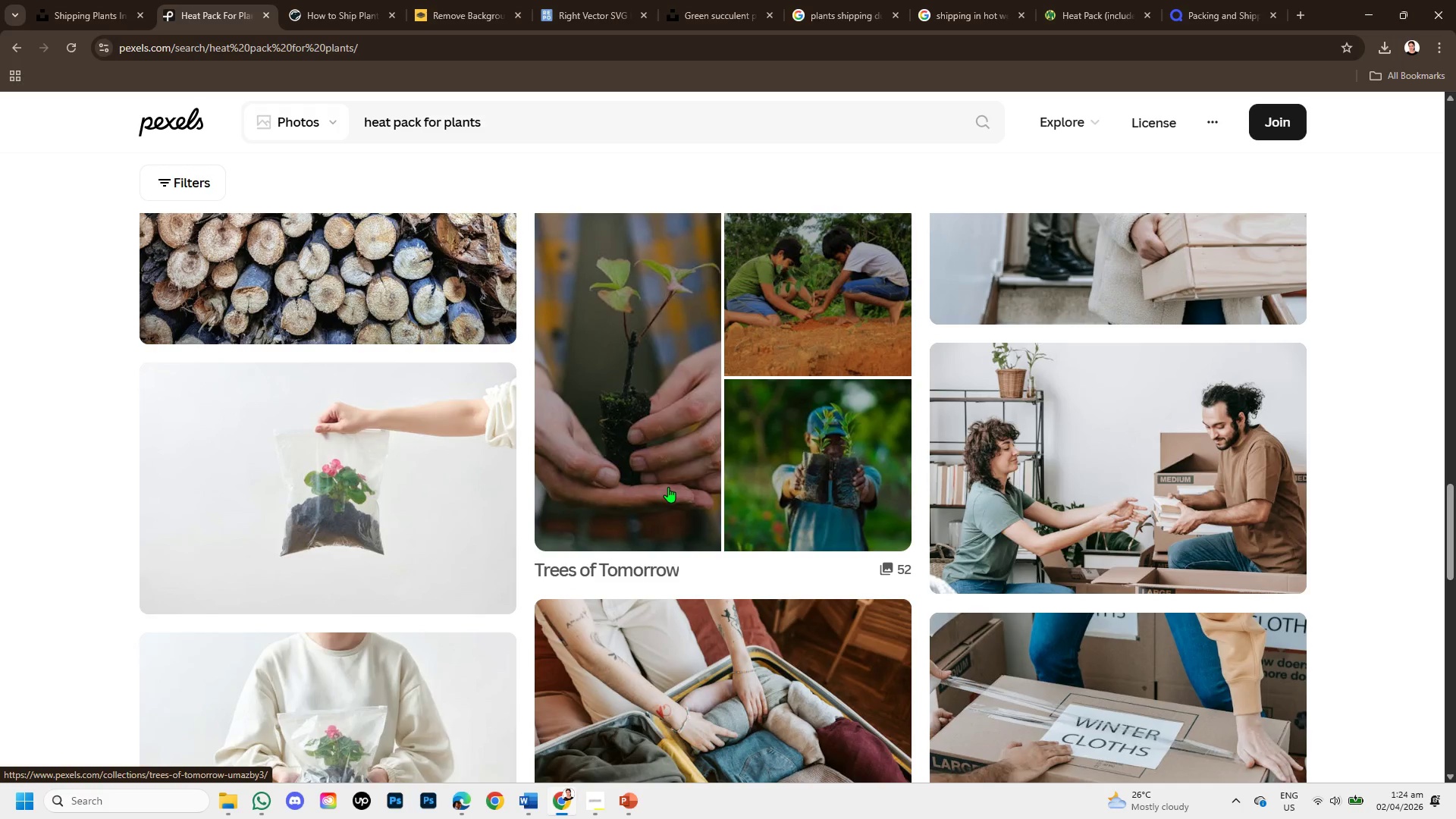 
scroll: coordinate [668, 487], scroll_direction: down, amount: 4.0
 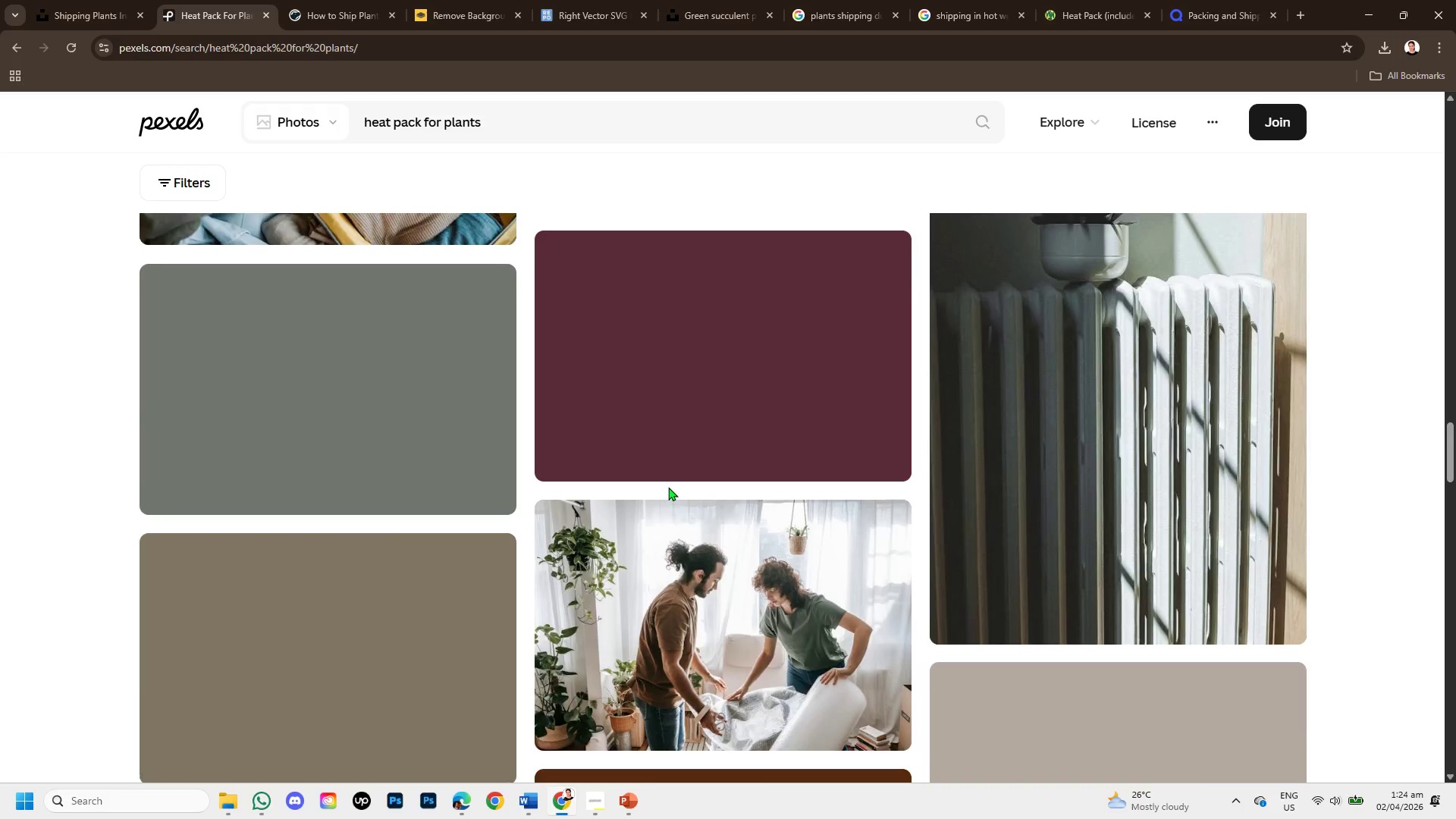 
scroll: coordinate [668, 487], scroll_direction: up, amount: 2.0
 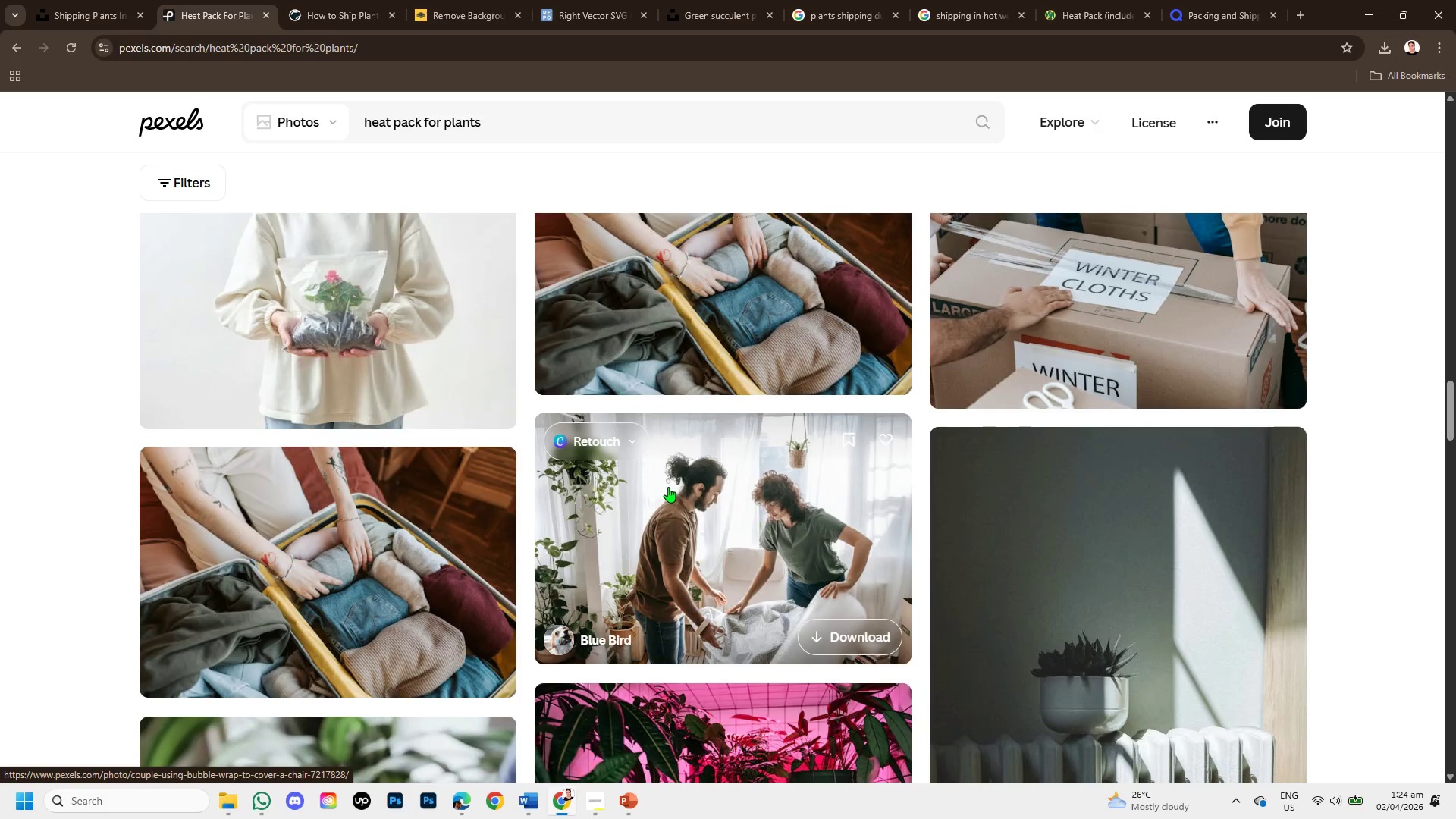 
scroll: coordinate [668, 487], scroll_direction: down, amount: 3.0
 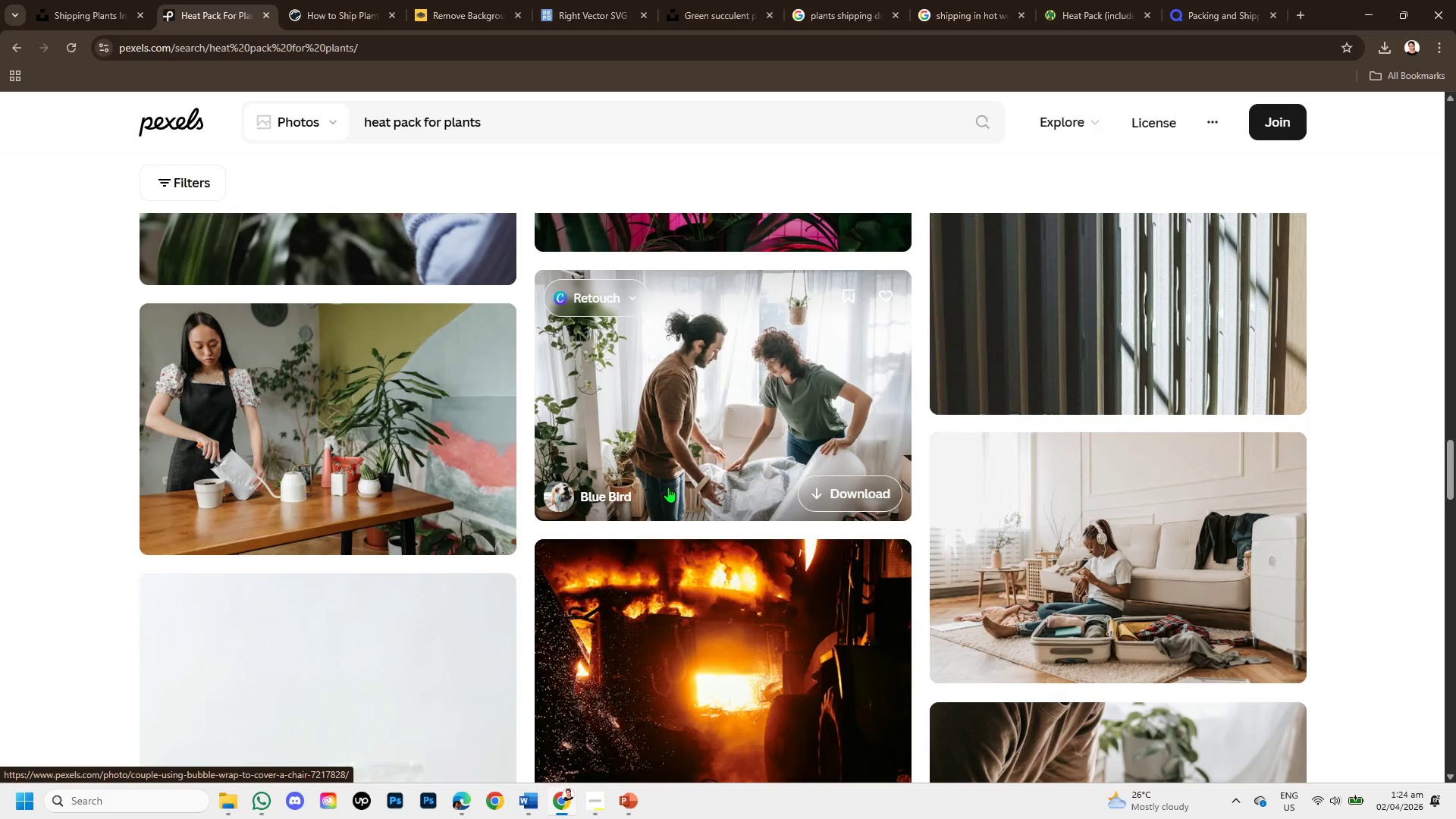 
scroll: coordinate [668, 487], scroll_direction: up, amount: 4.0
 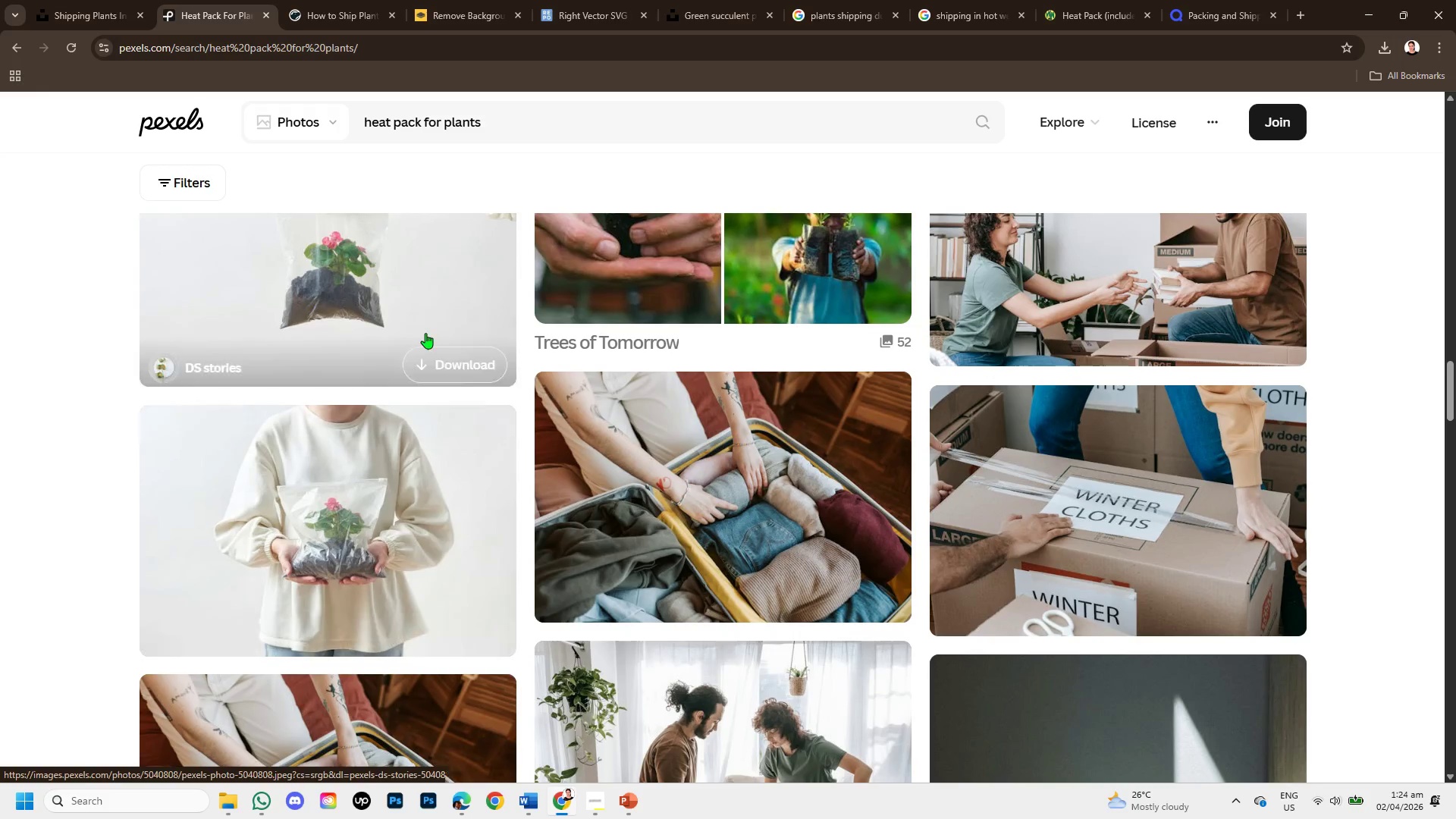 
left_click([424, 331])
 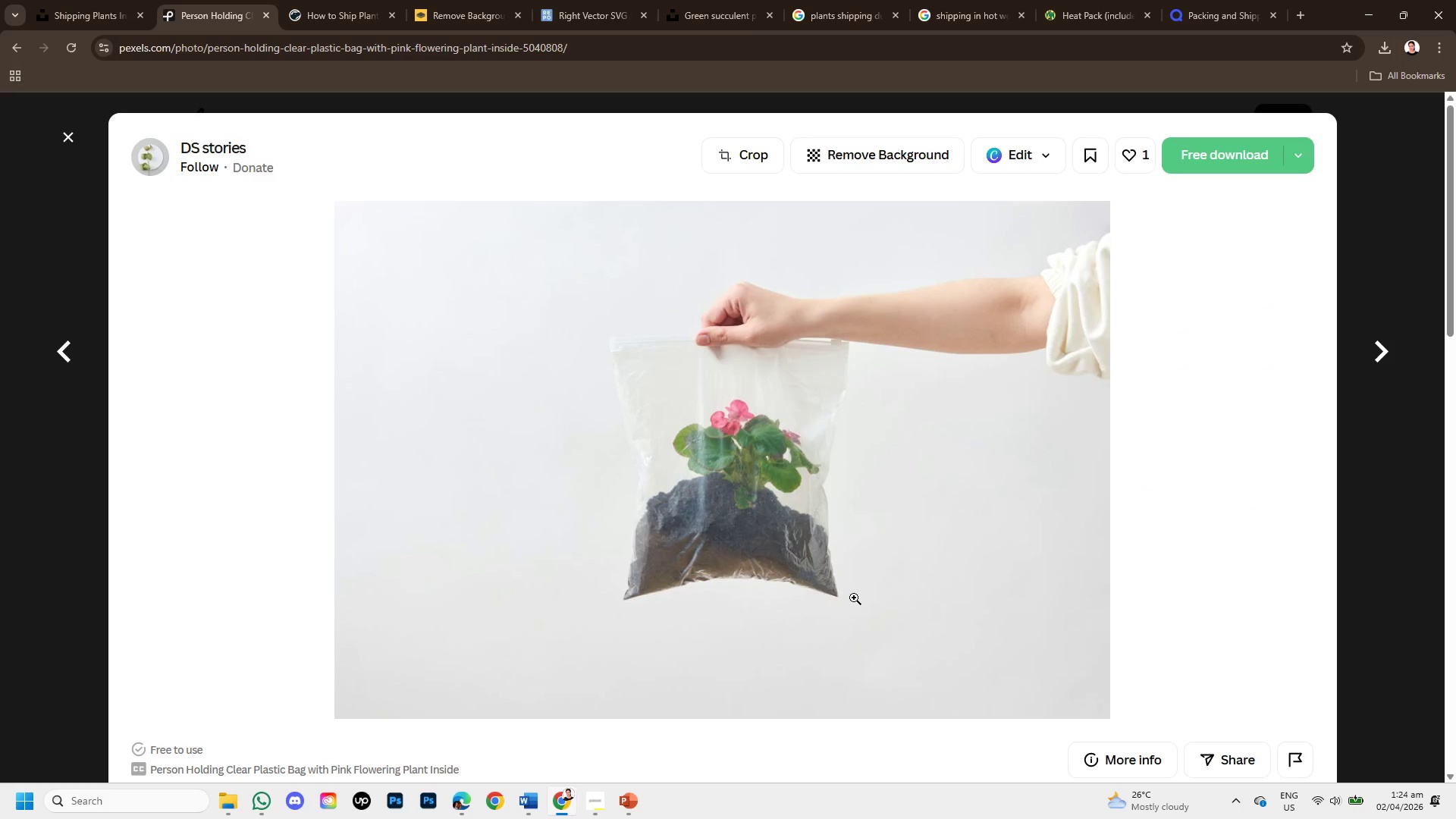 
scroll: coordinate [854, 598], scroll_direction: down, amount: 11.0
 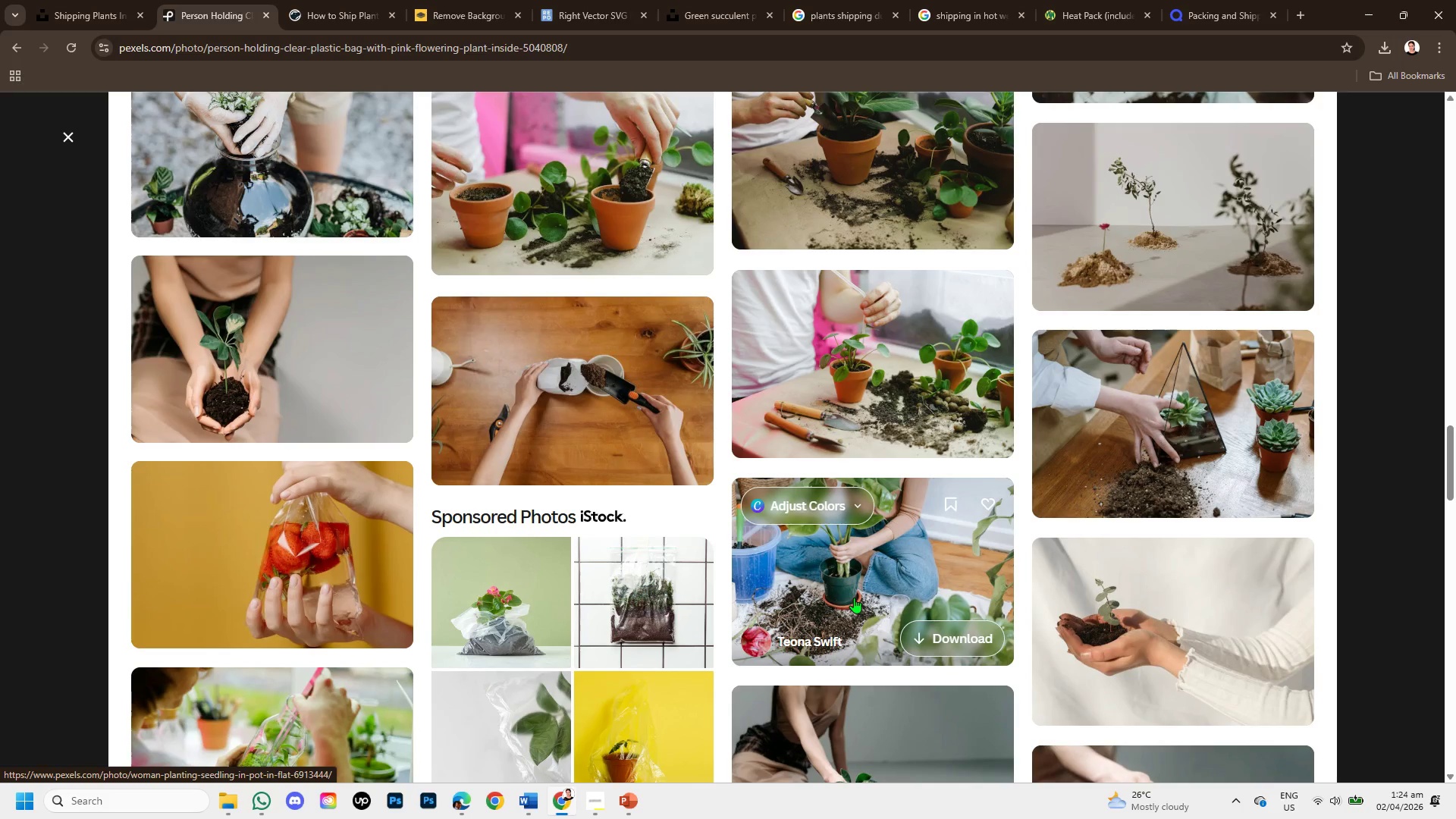 
scroll: coordinate [865, 573], scroll_direction: down, amount: 13.0
 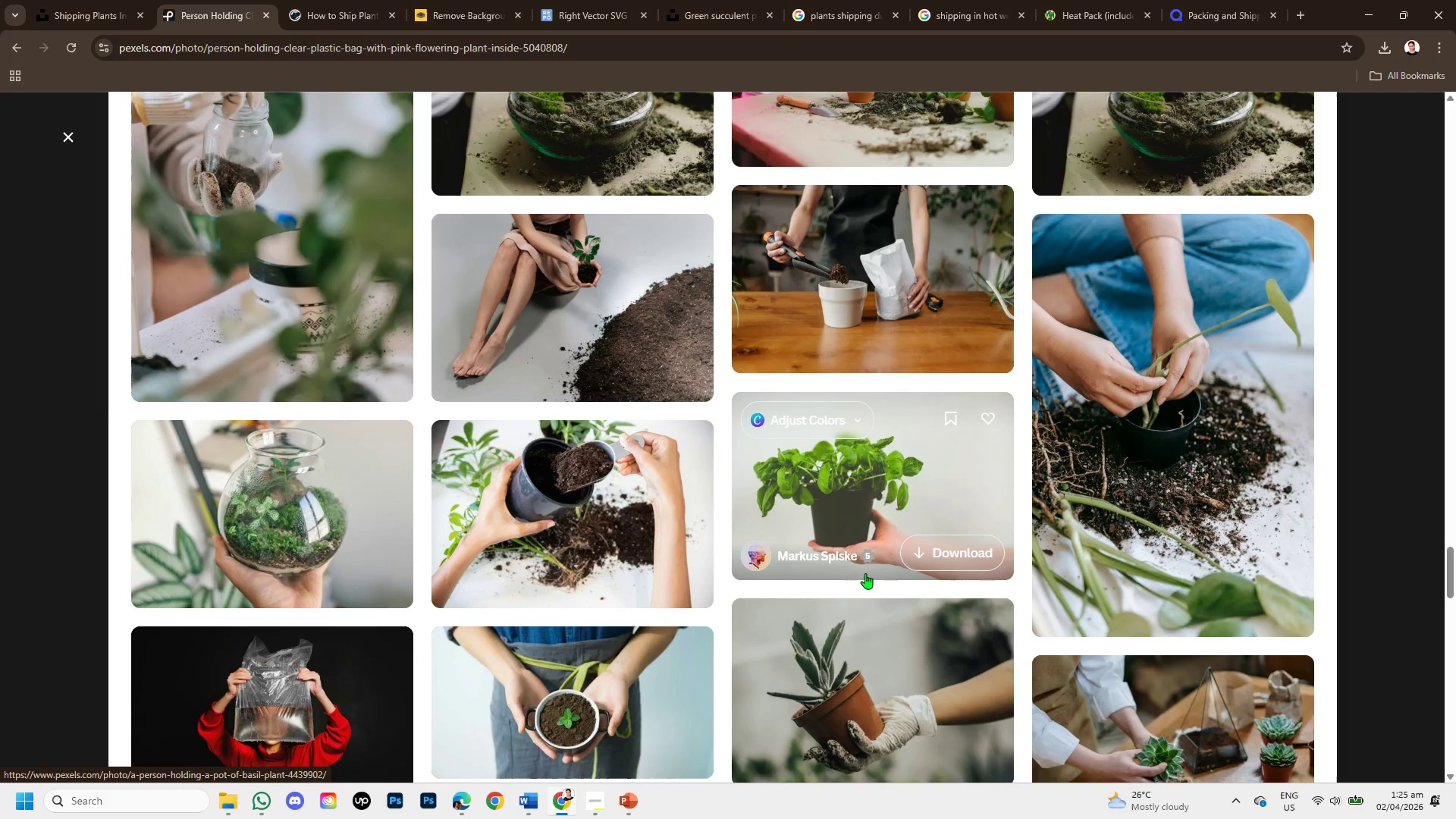 
scroll: coordinate [864, 575], scroll_direction: up, amount: 3.0
 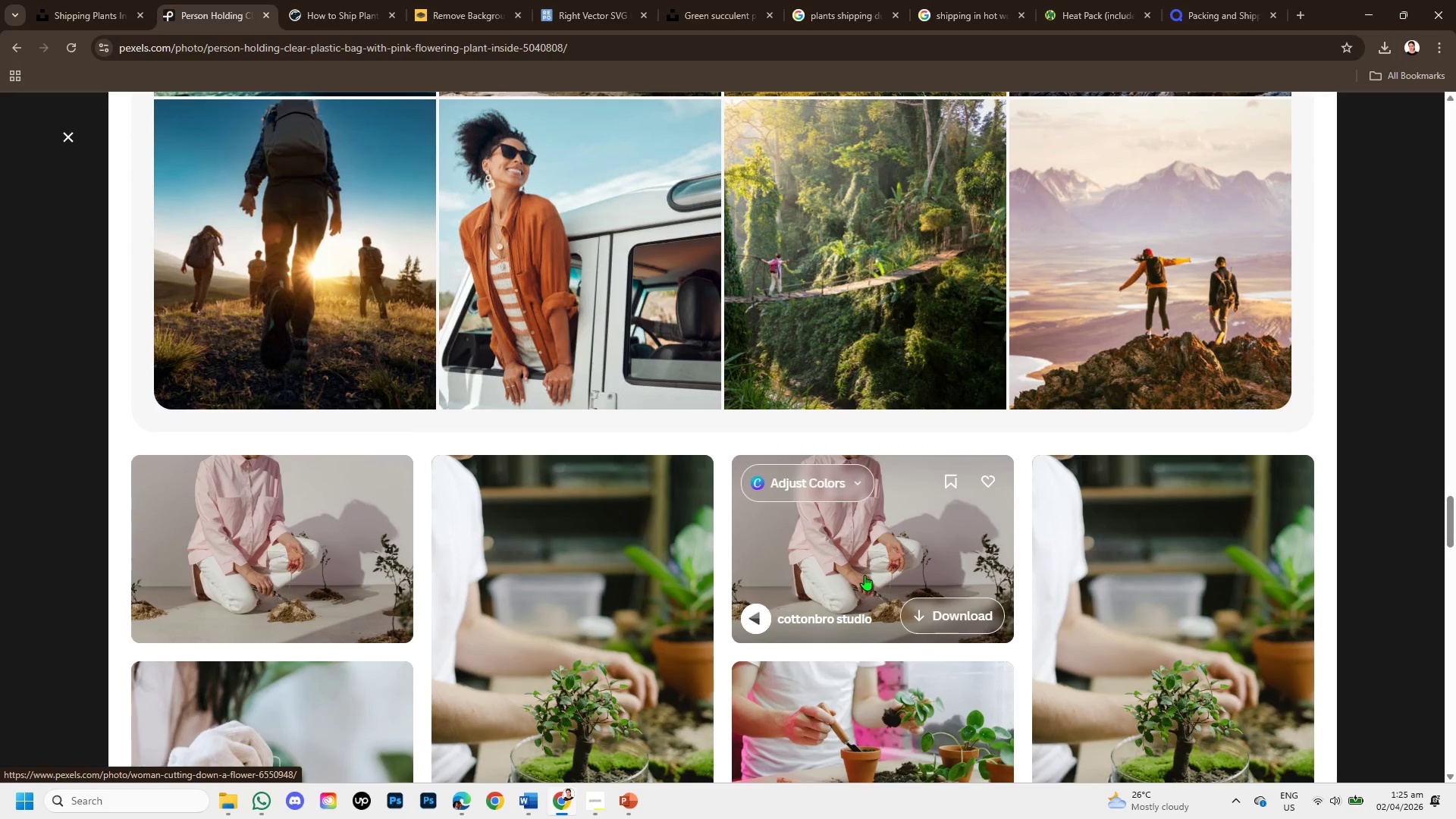 
scroll: coordinate [861, 586], scroll_direction: down, amount: 10.0
 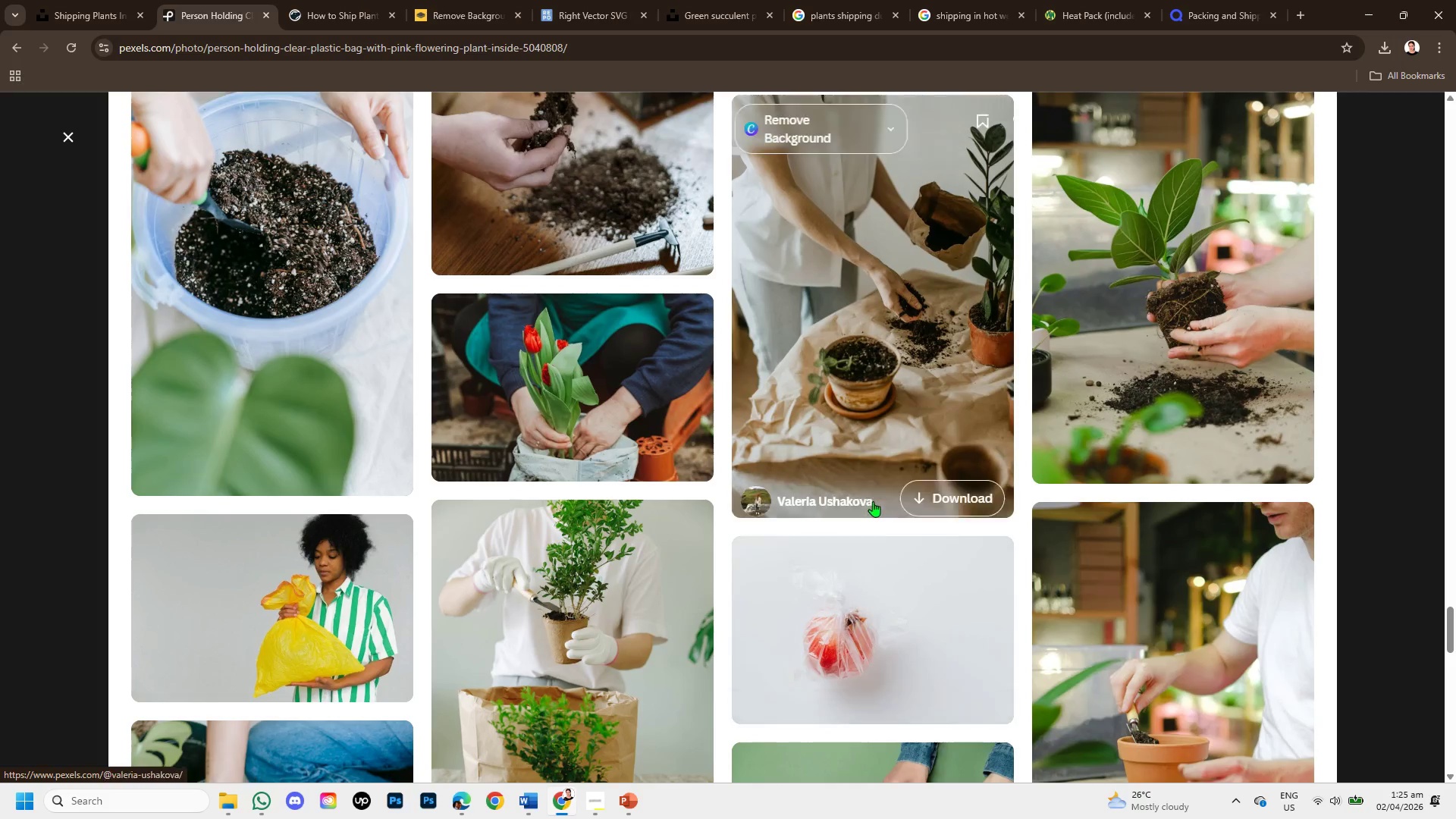 
scroll: coordinate [548, 570], scroll_direction: down, amount: 5.0
 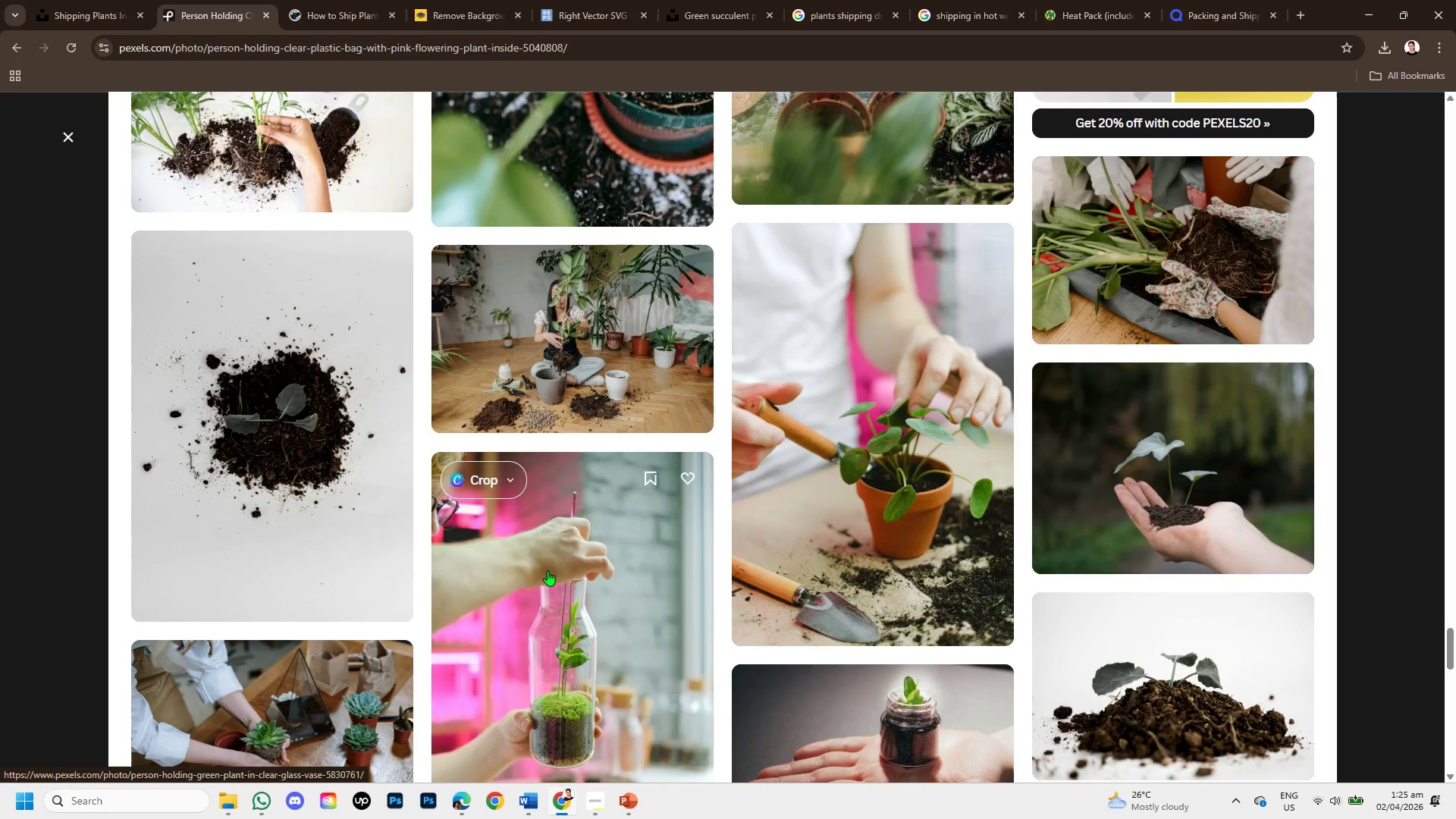 
wait(8.01)
 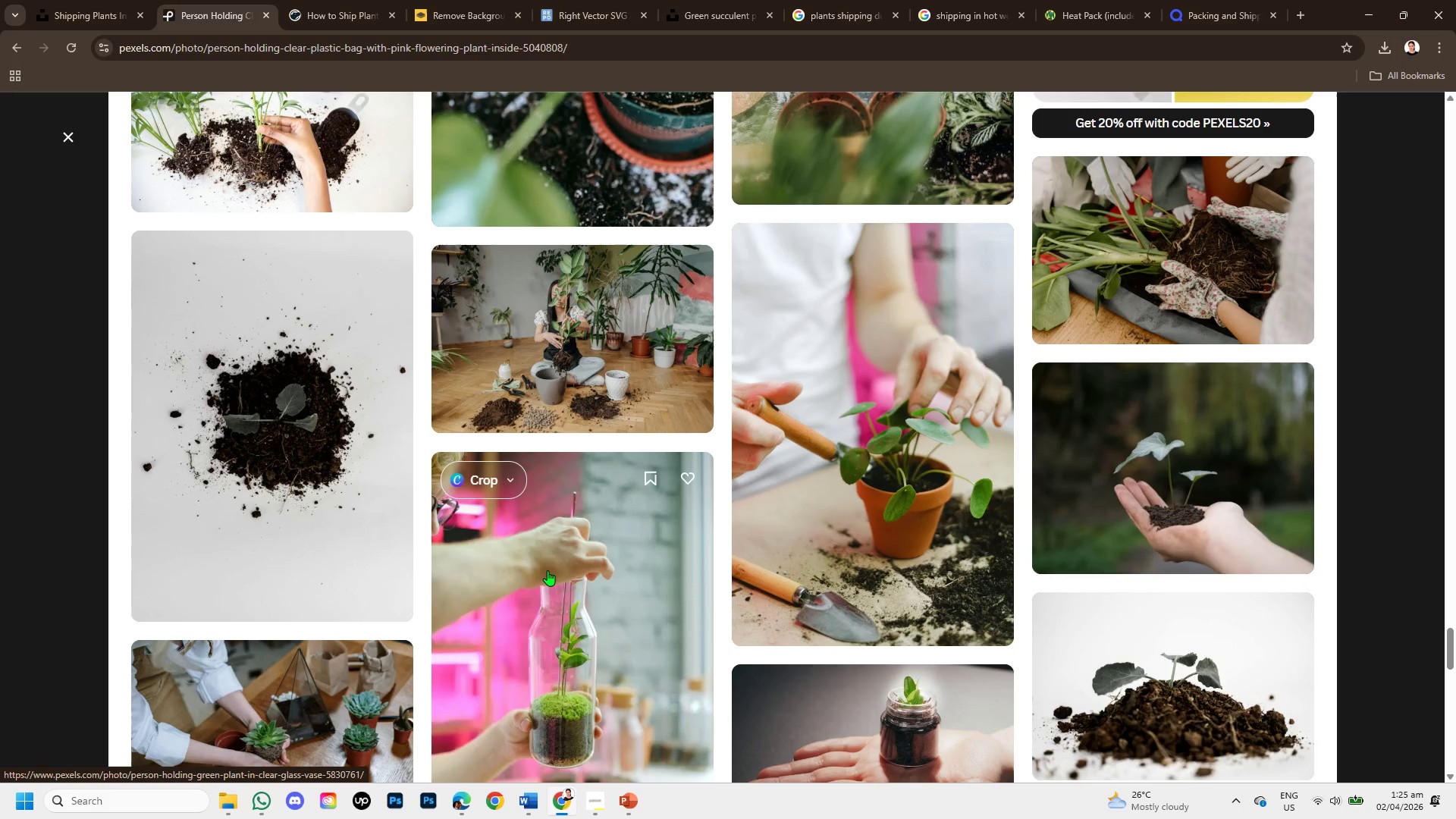 
scroll: coordinate [548, 570], scroll_direction: down, amount: 7.0
 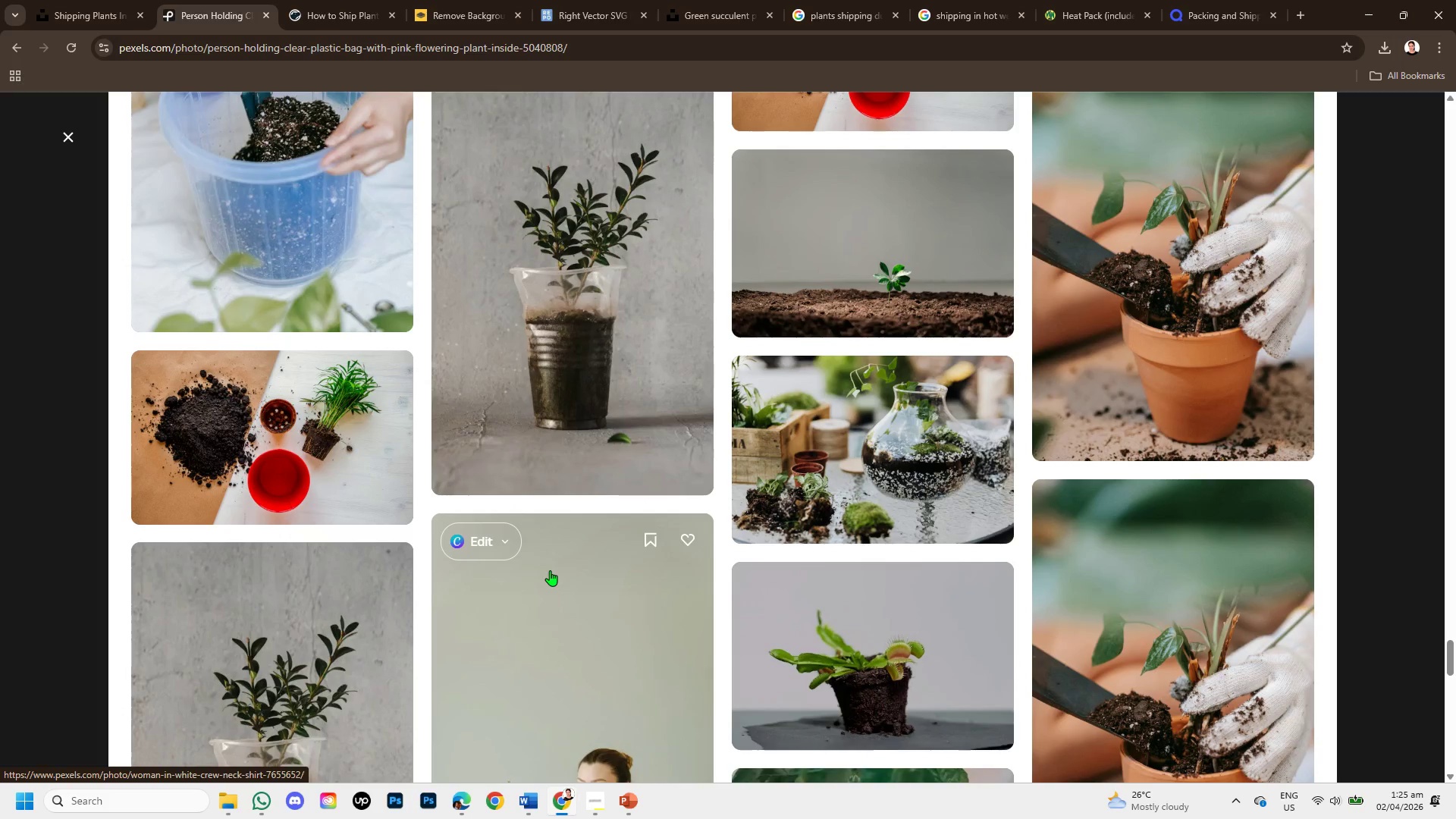 
wait(6.57)
 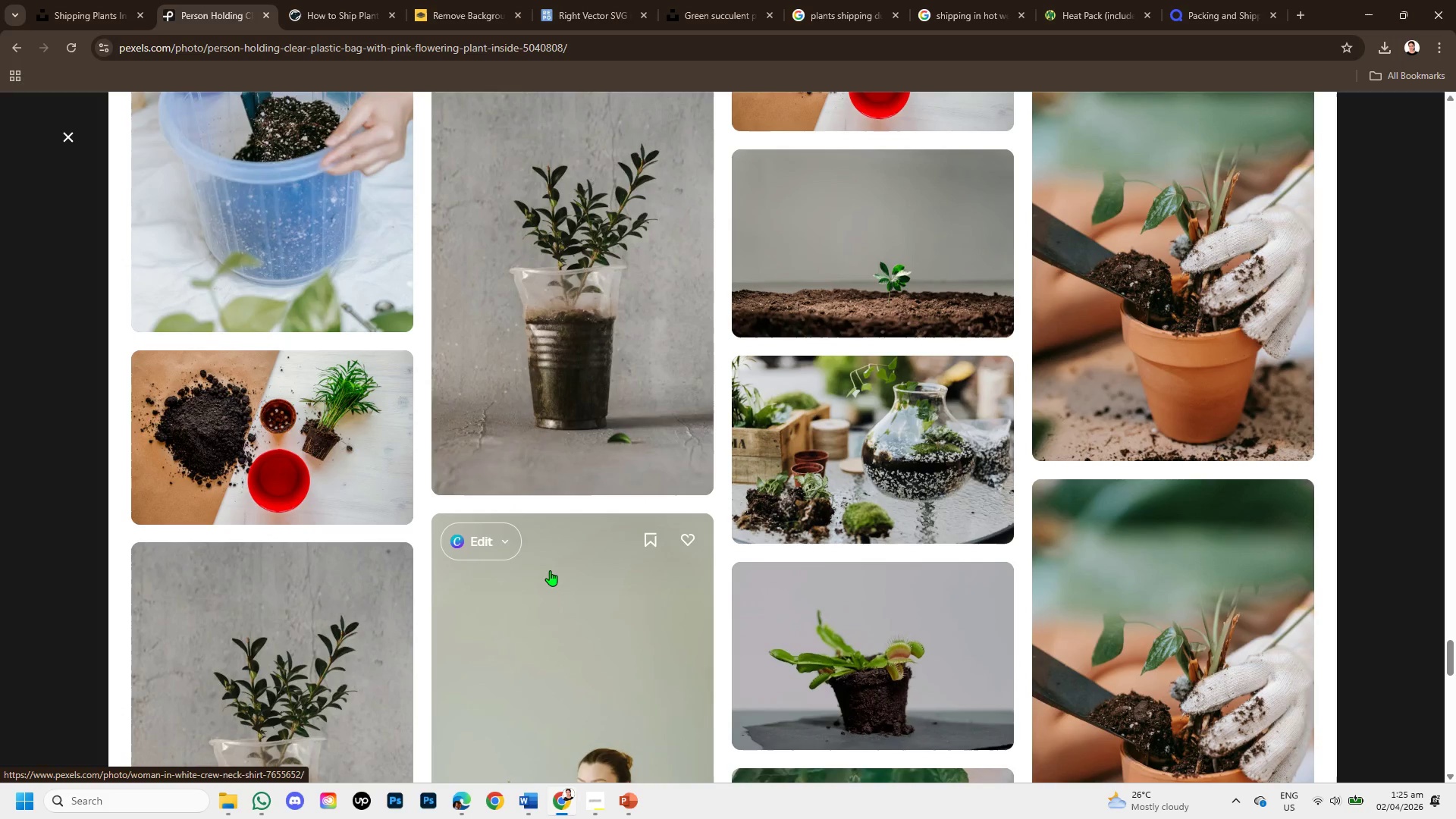 
scroll: coordinate [550, 570], scroll_direction: down, amount: 2.0
 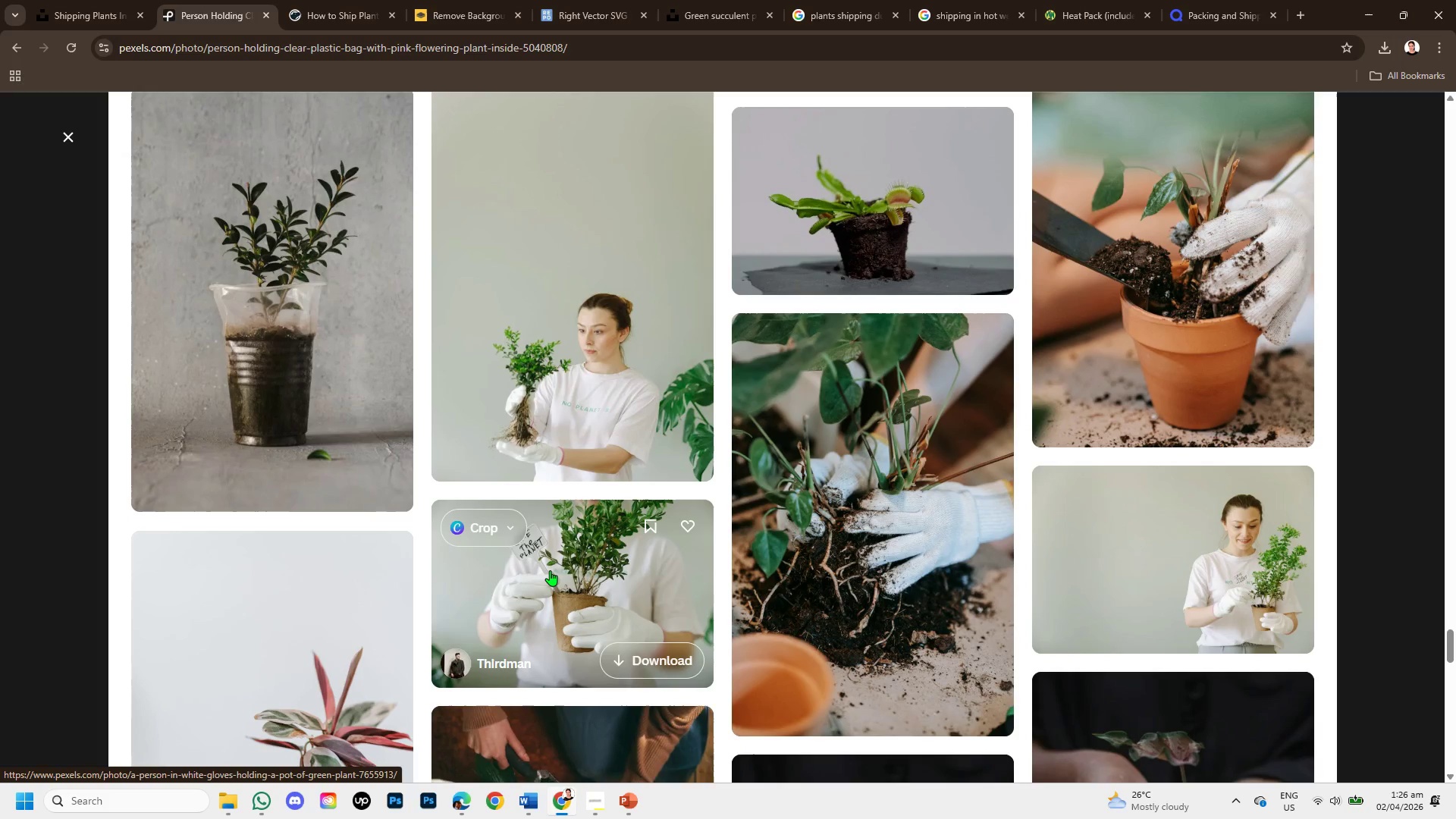 
wait(6.22)
 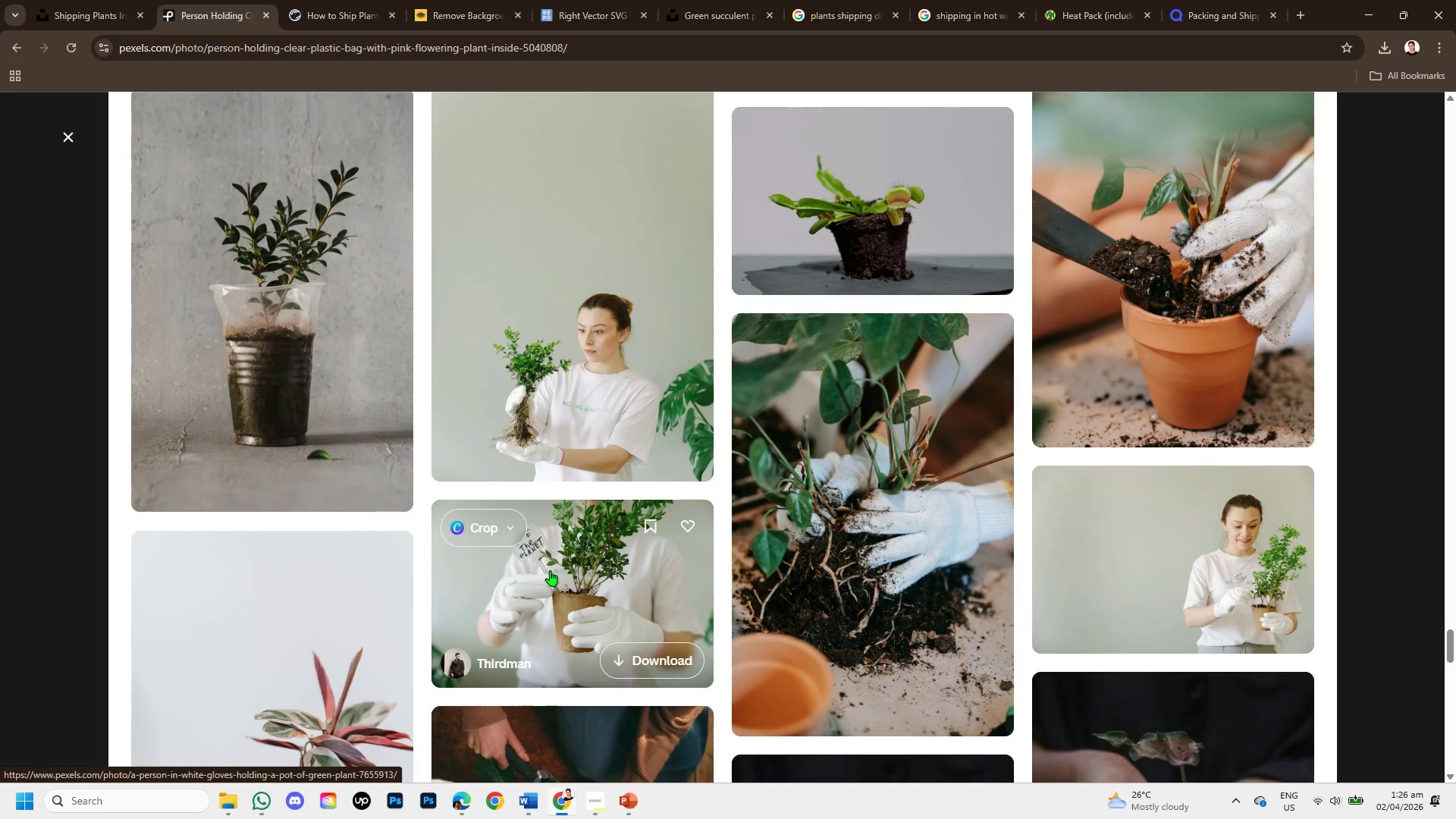 
scroll: coordinate [550, 570], scroll_direction: down, amount: 10.0
 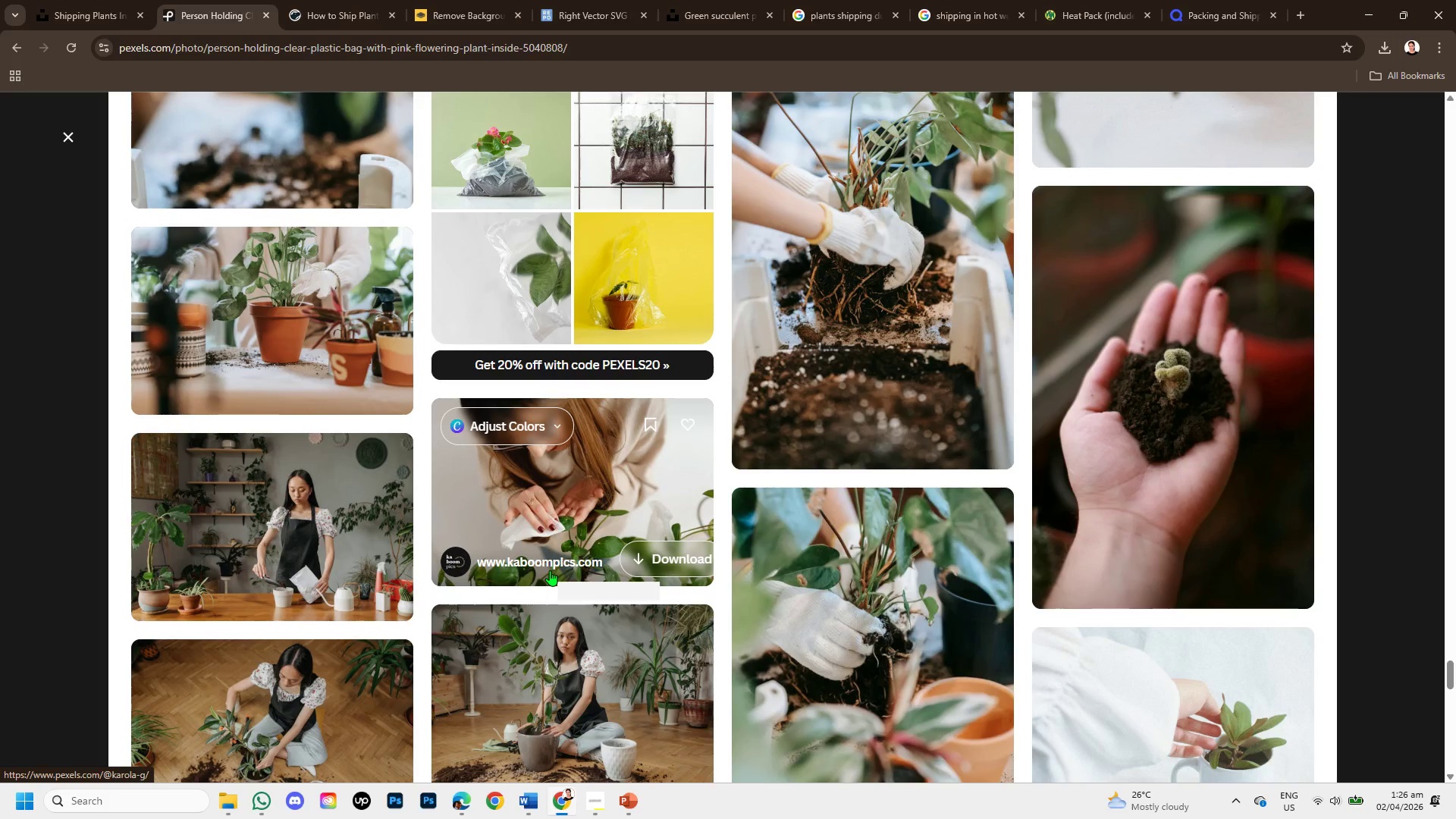 
scroll: coordinate [550, 570], scroll_direction: up, amount: 2.0
 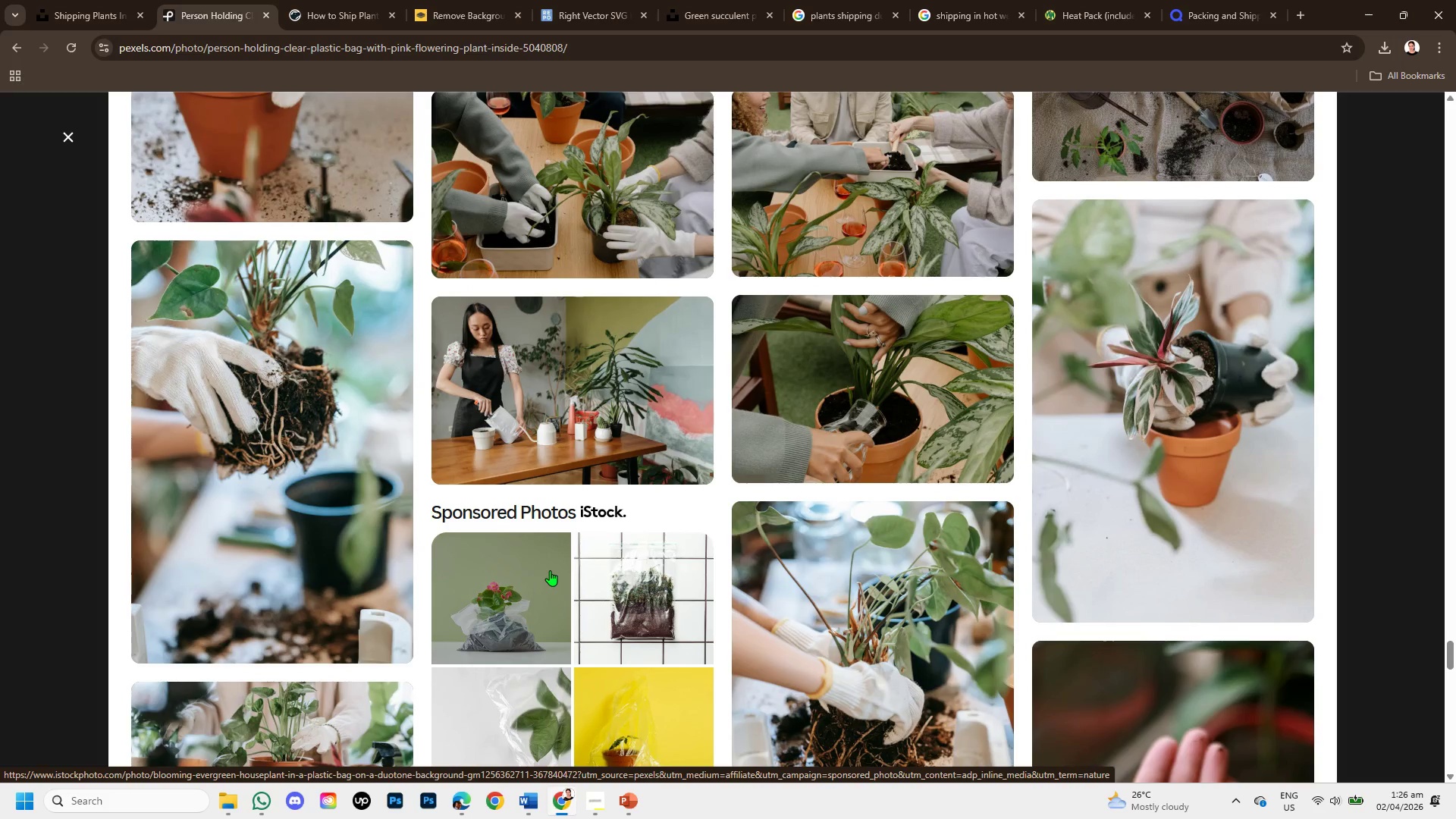 
scroll: coordinate [585, 619], scroll_direction: down, amount: 8.0
 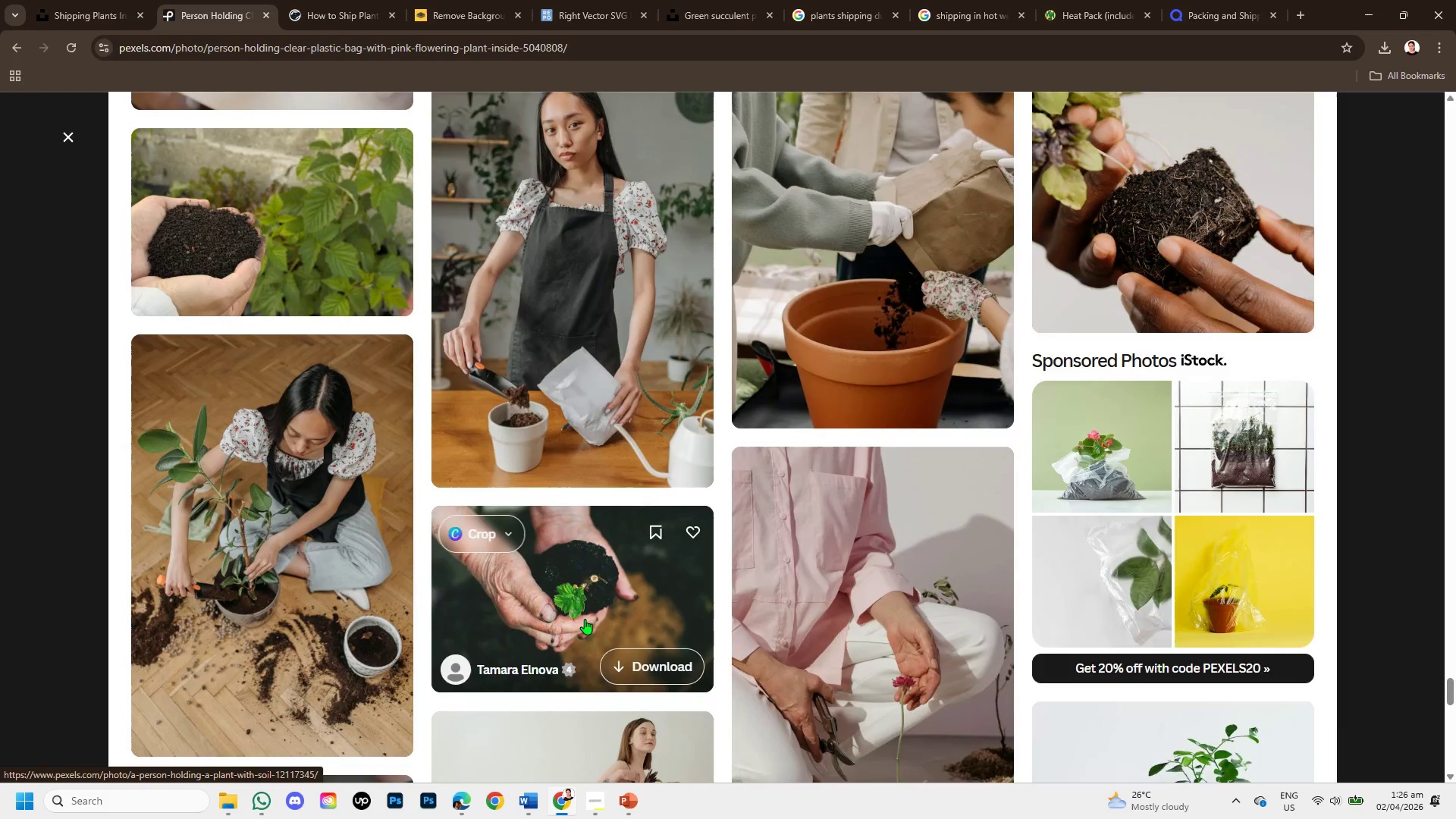 
scroll: coordinate [585, 619], scroll_direction: up, amount: 2.0
 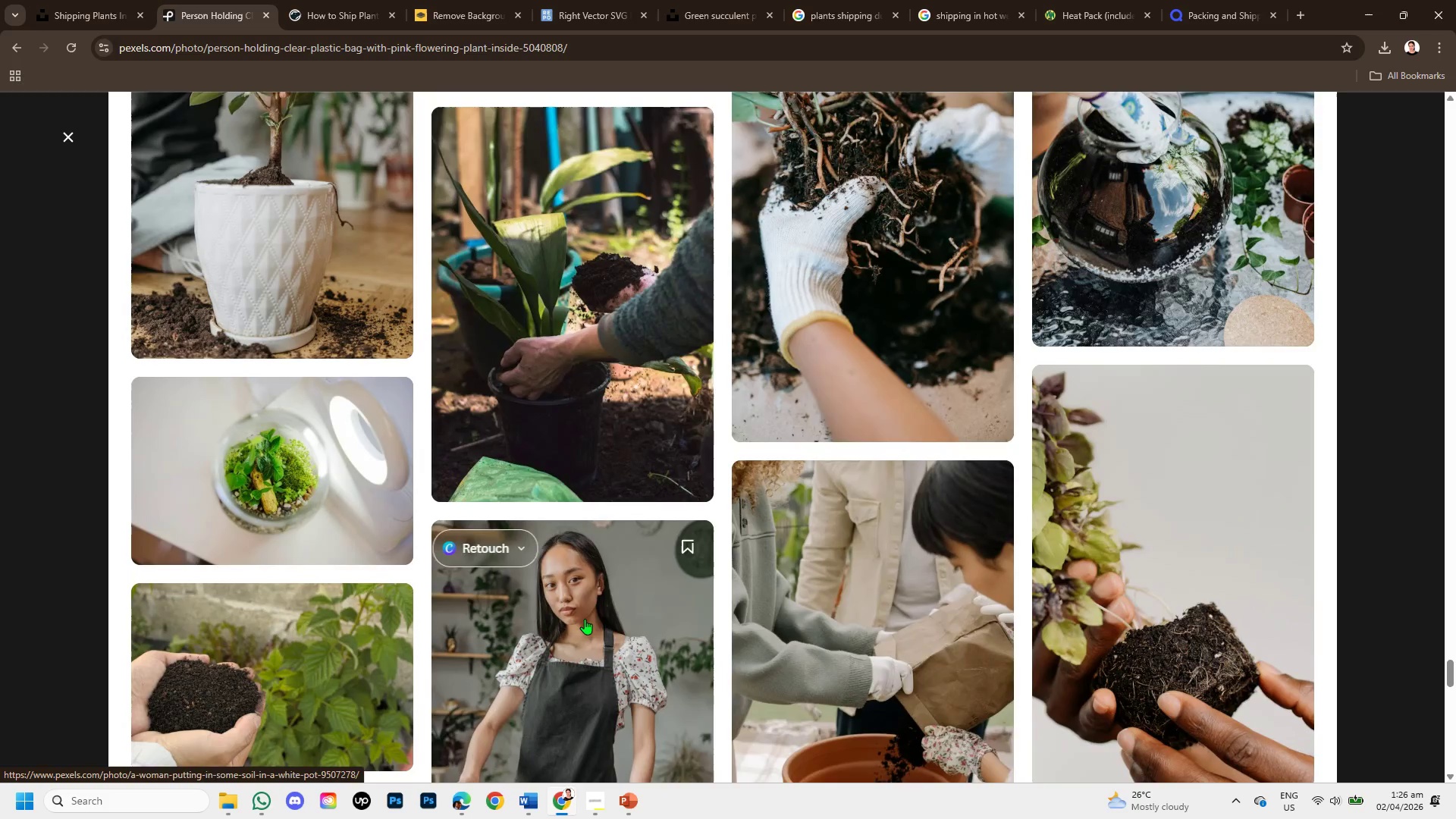 
scroll: coordinate [585, 619], scroll_direction: down, amount: 3.0
 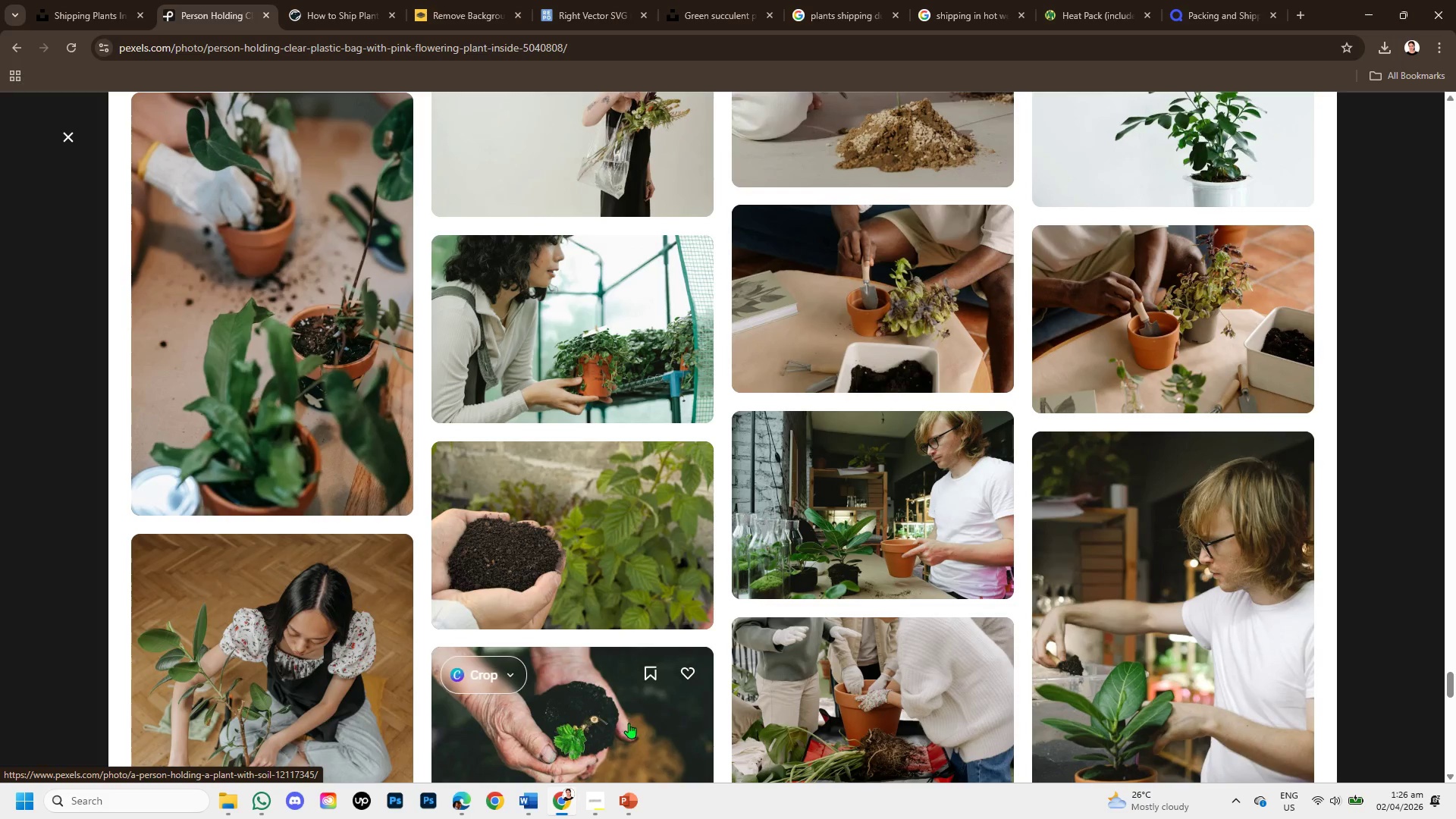 
scroll: coordinate [722, 632], scroll_direction: up, amount: 3.0
 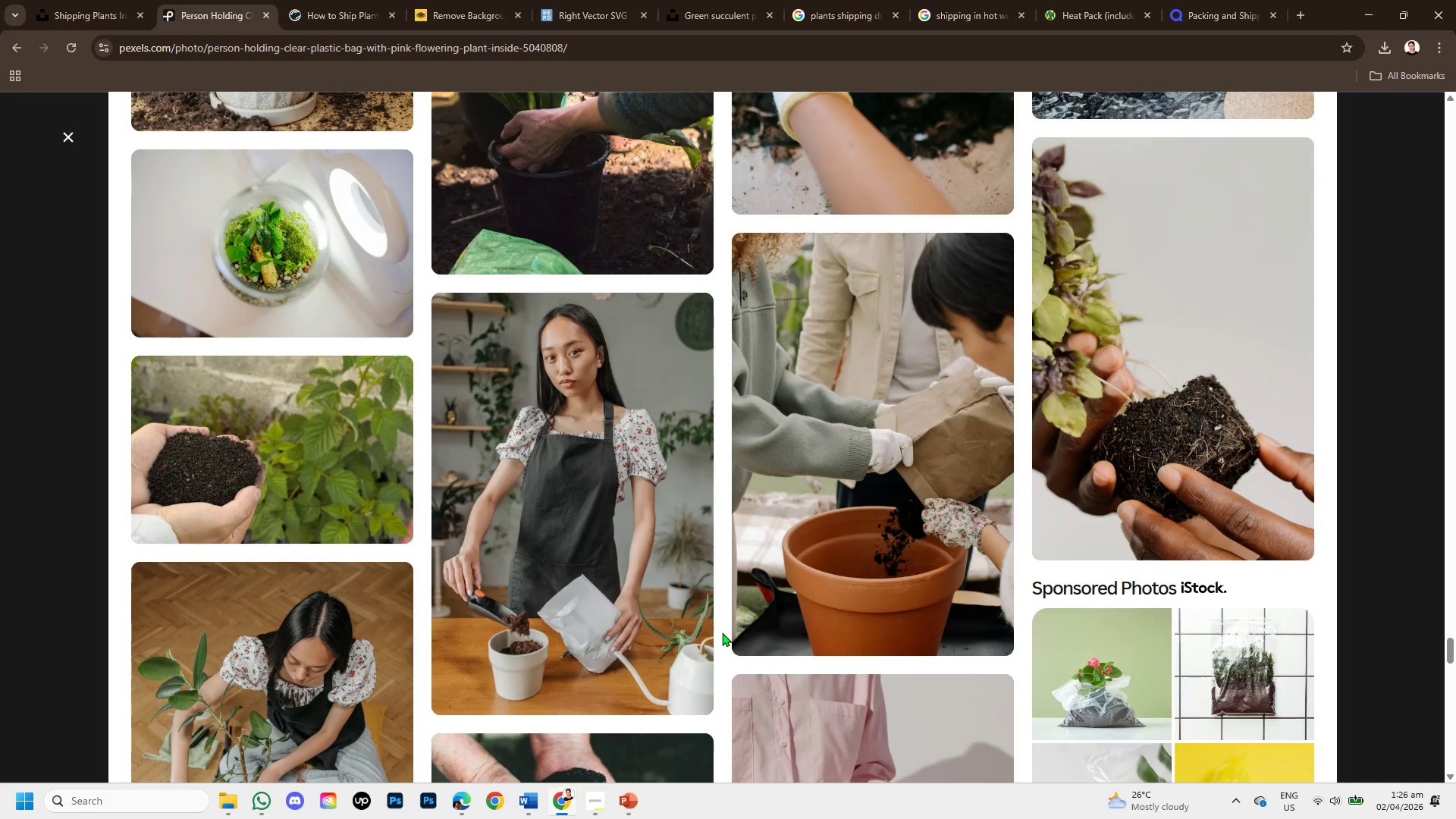 
scroll: coordinate [722, 632], scroll_direction: down, amount: 1.0
 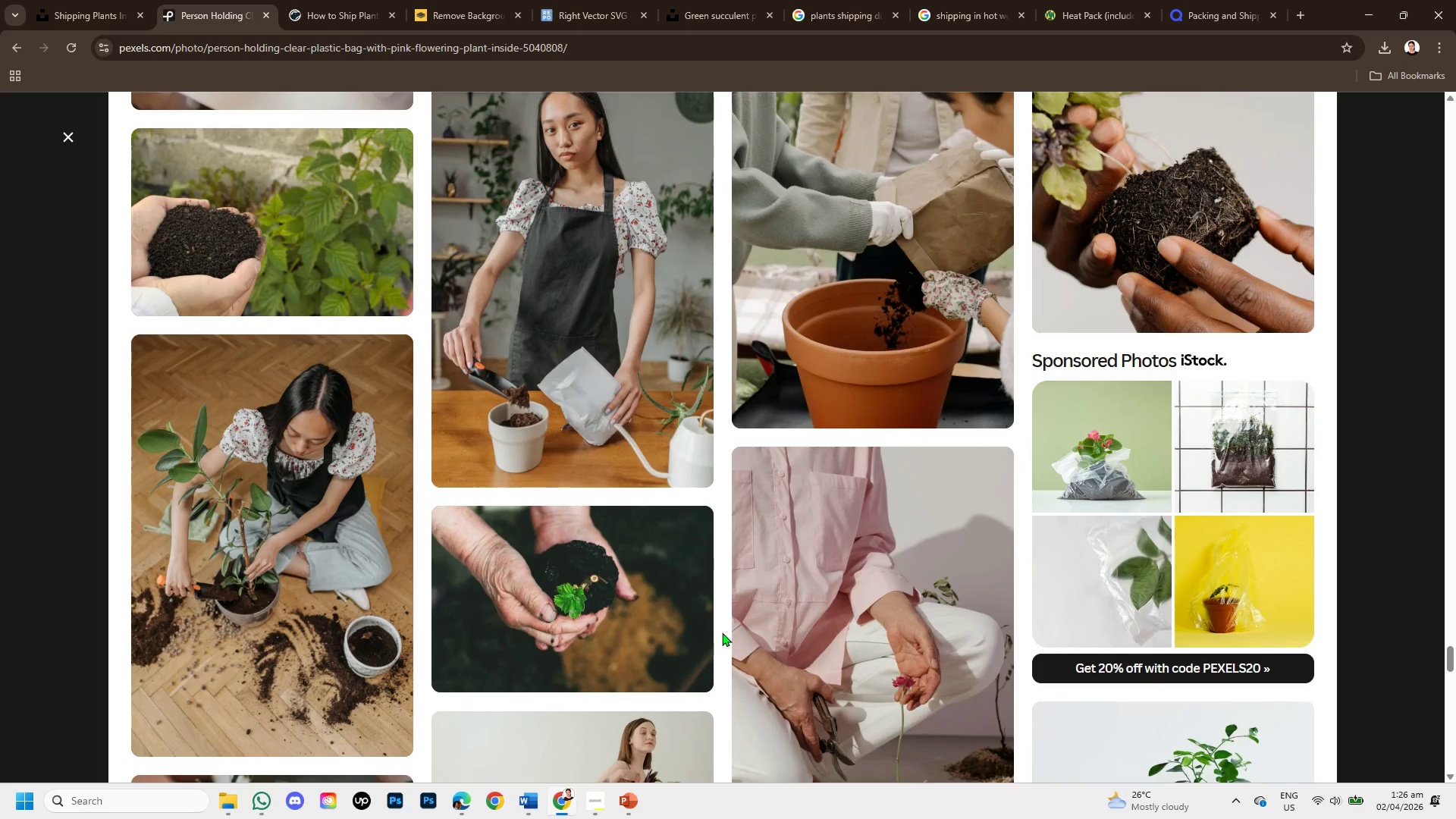 
wait(5.13)
 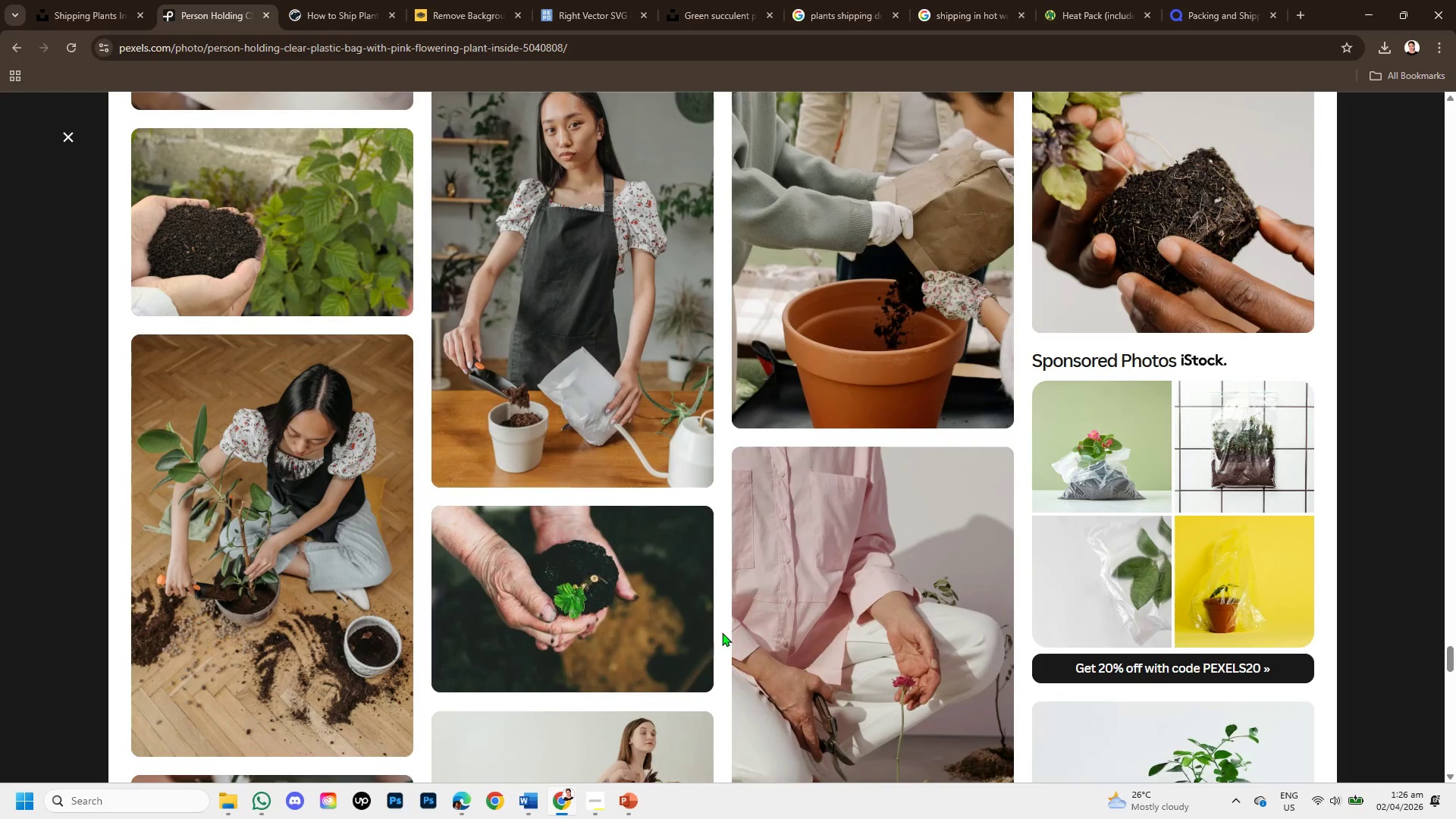 
scroll: coordinate [982, 605], scroll_direction: up, amount: 1.0
 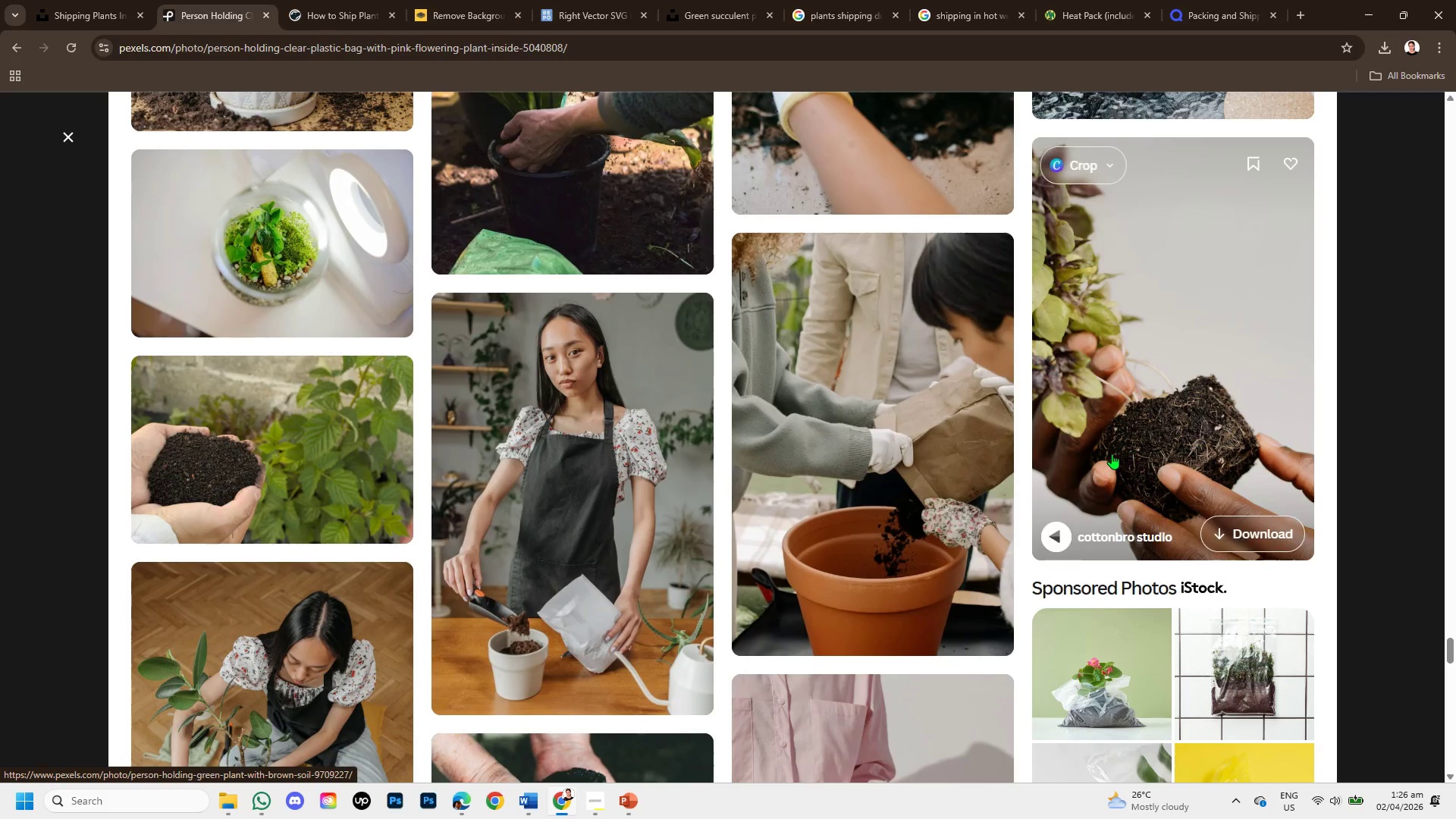 
left_click([1112, 453])
 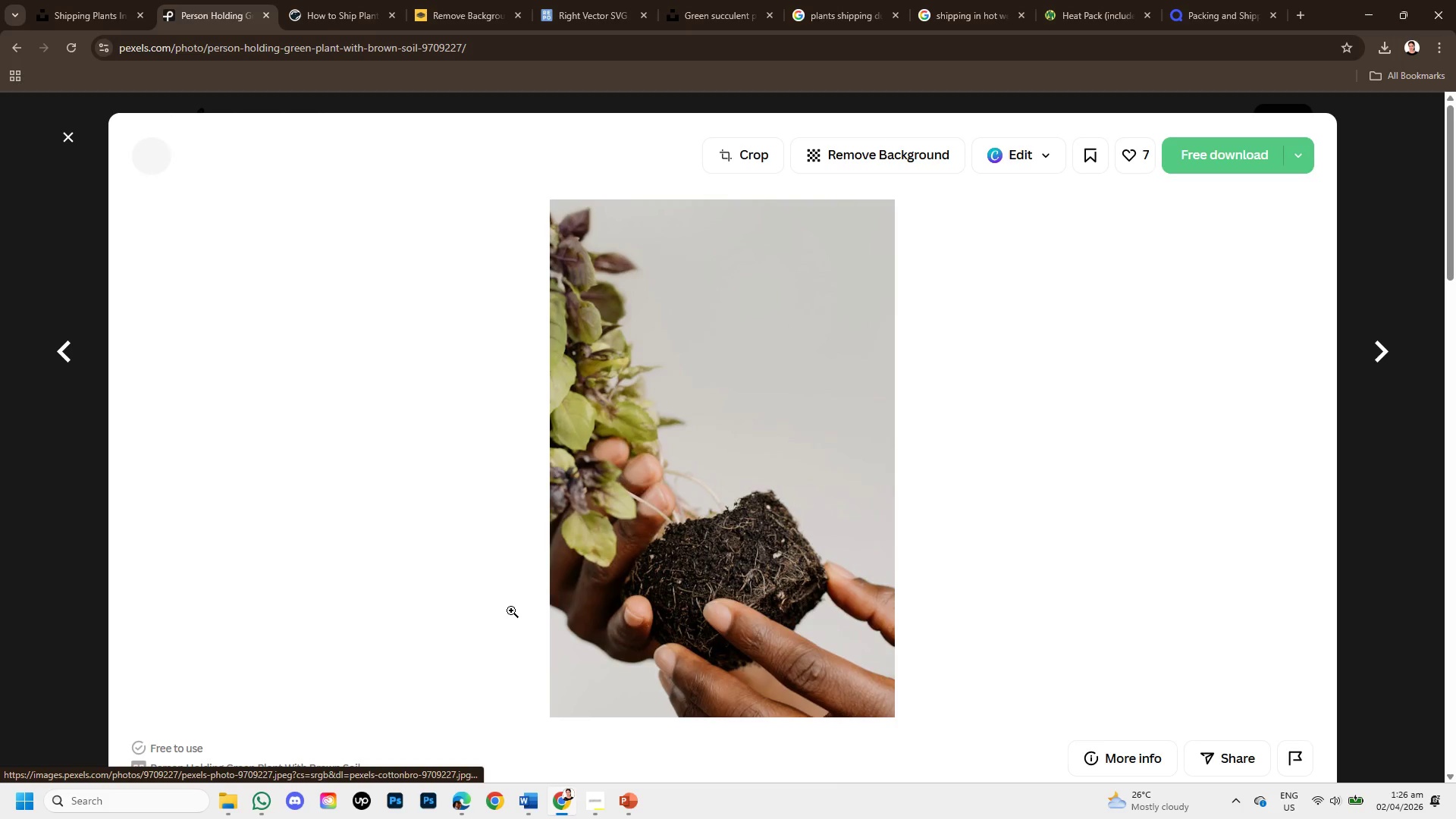 
scroll: coordinate [576, 530], scroll_direction: down, amount: 8.0
 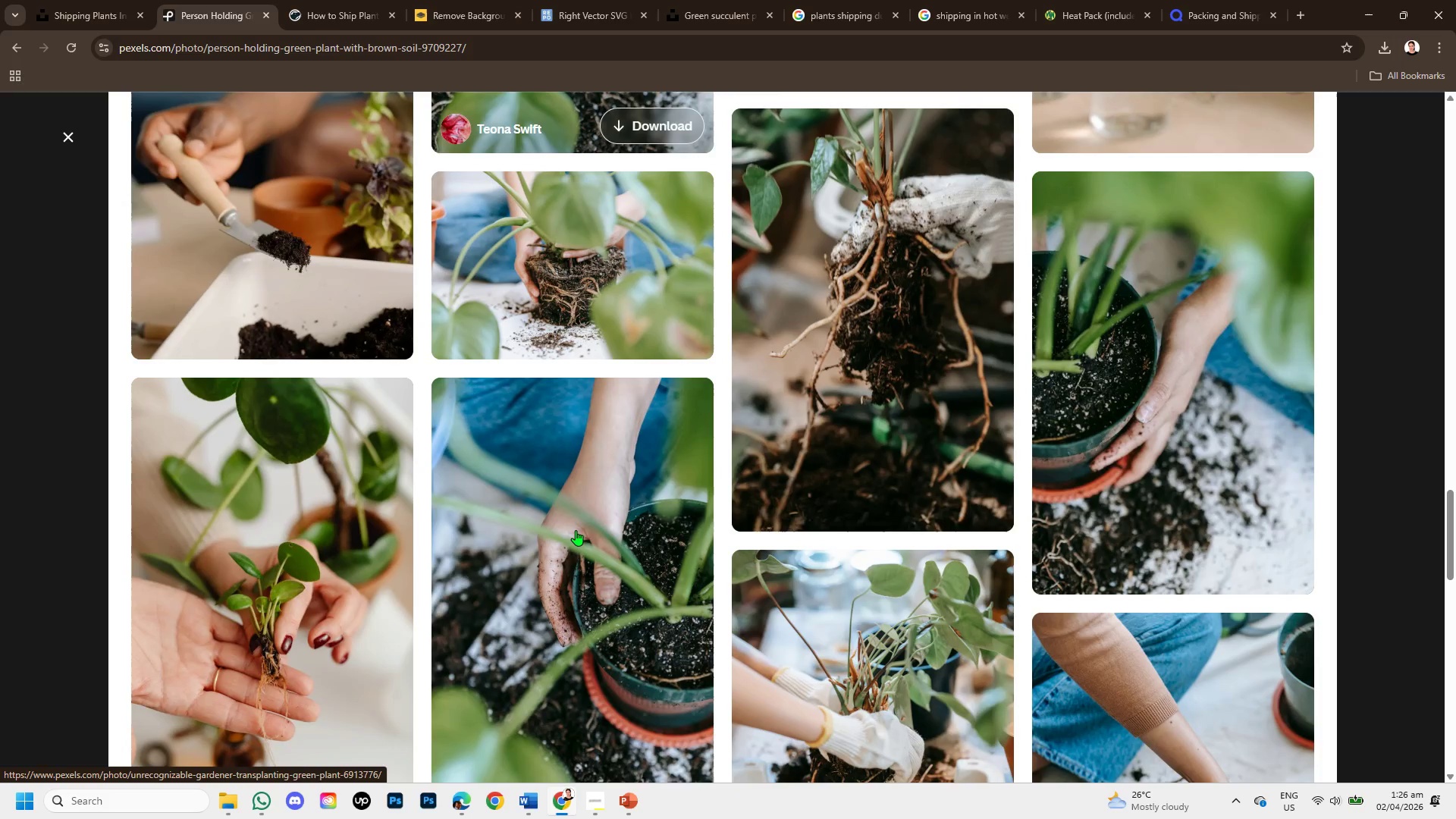 
scroll: coordinate [578, 532], scroll_direction: down, amount: 1.0
 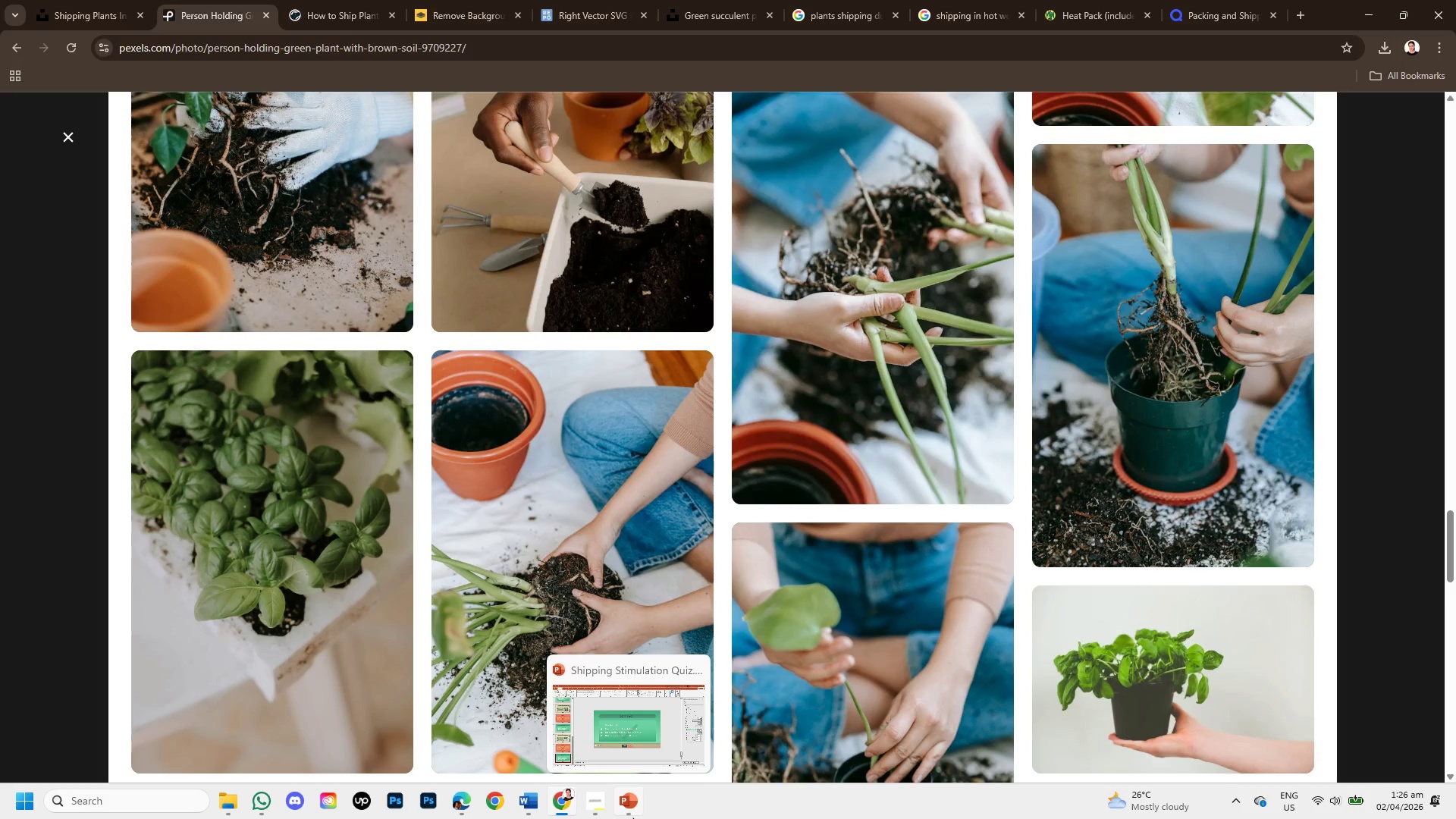 
left_click([632, 817])
 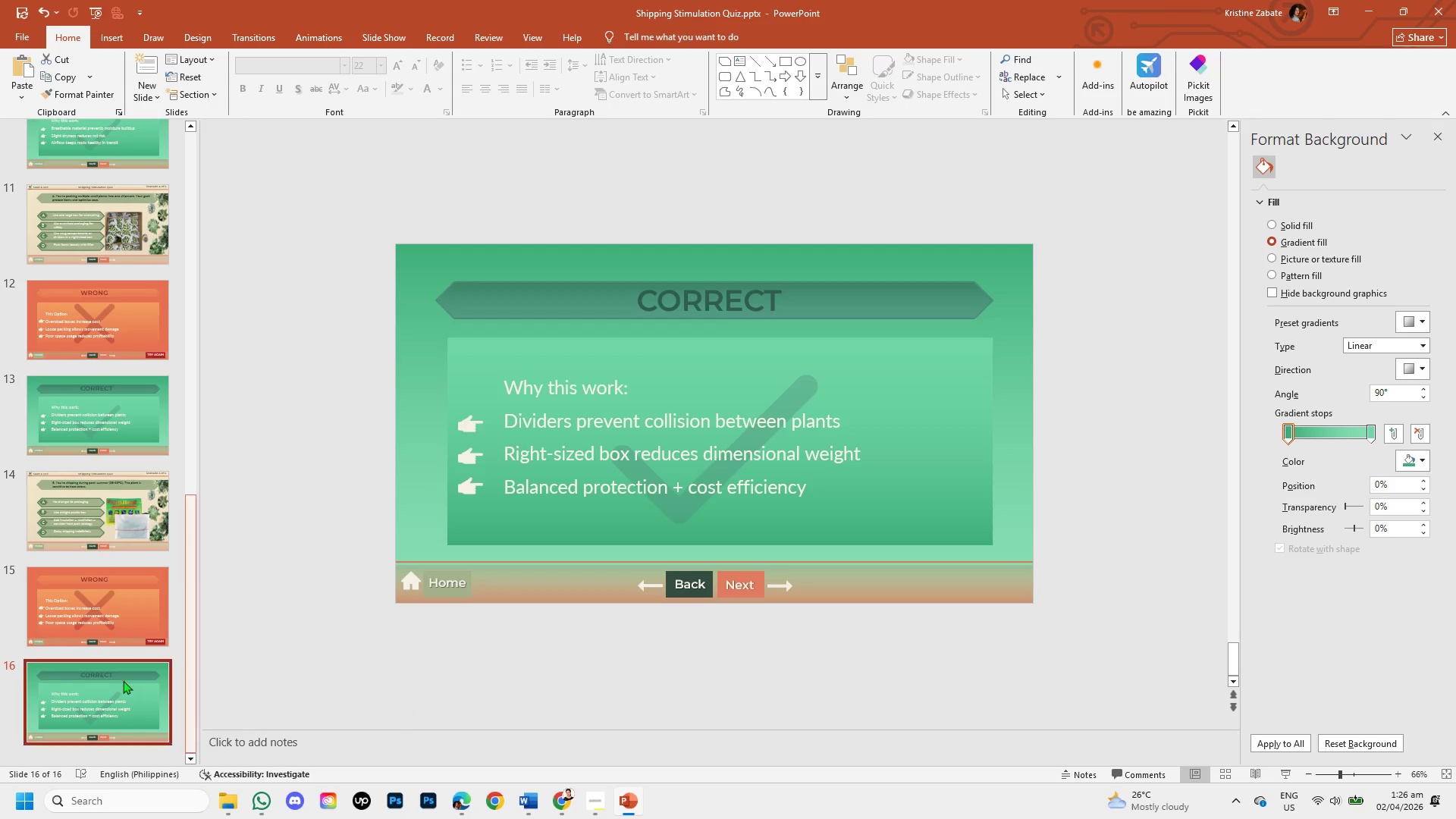 
left_click([99, 622])
 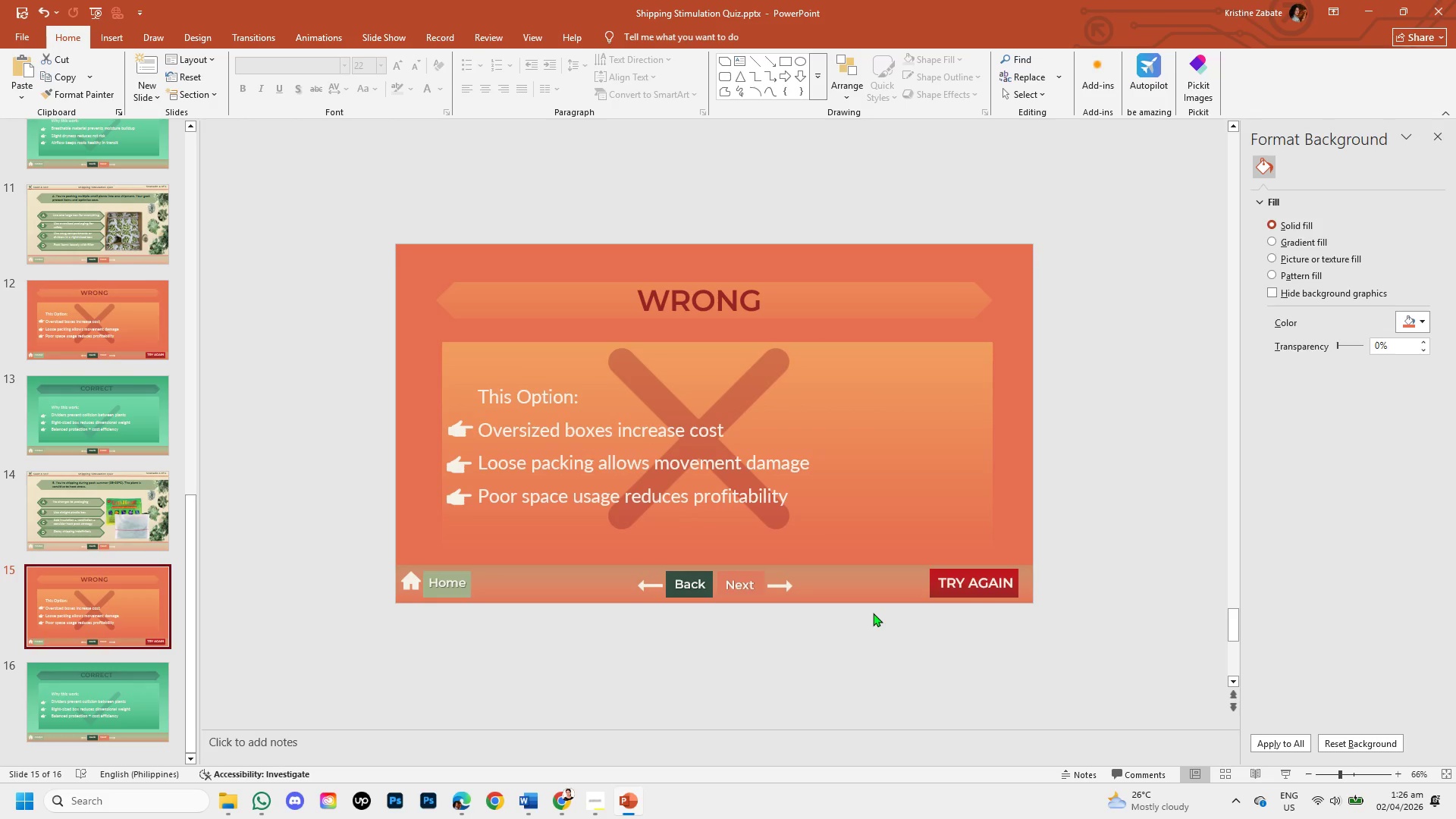 
wait(6.34)
 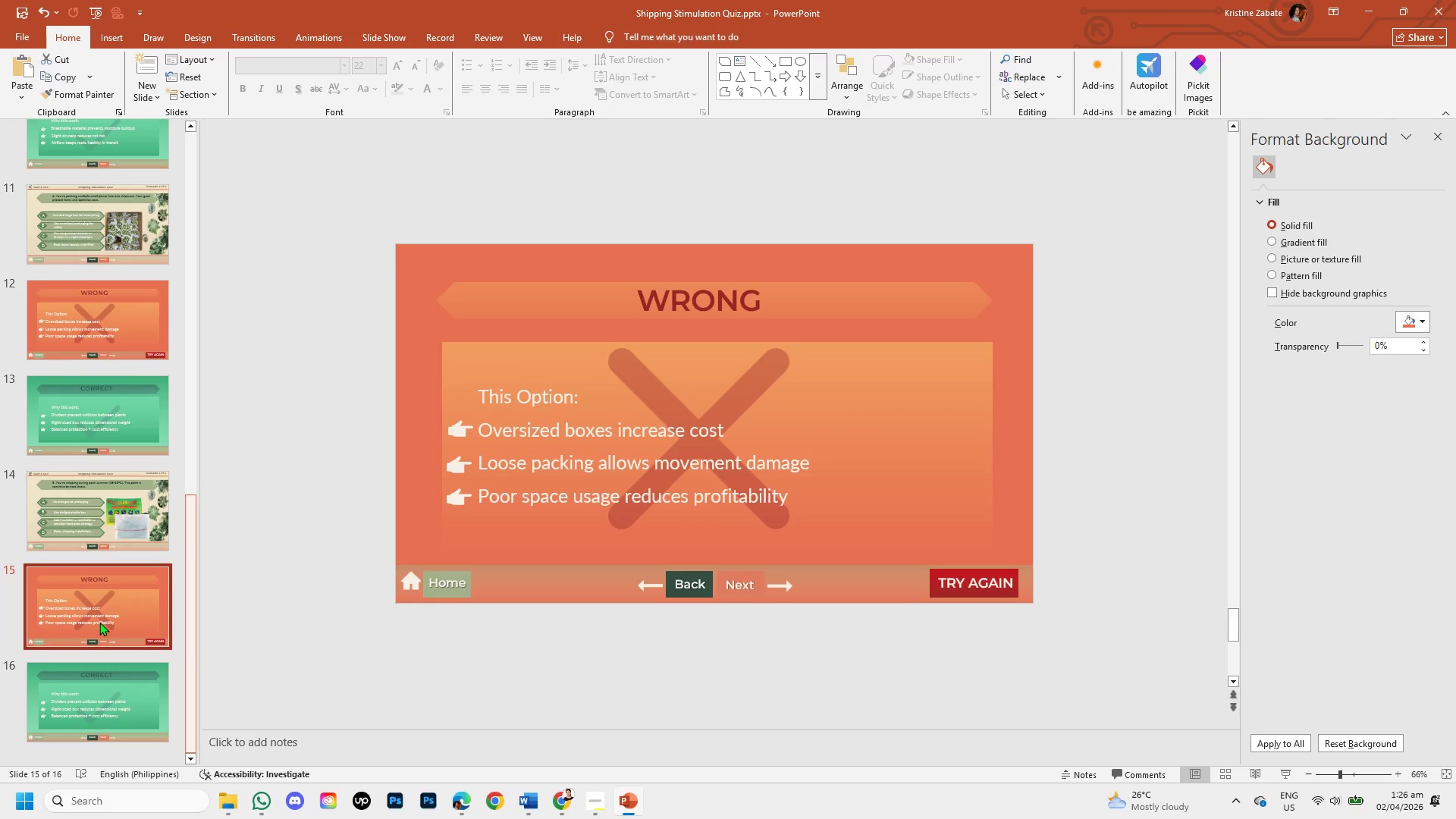 
left_click([723, 435])
 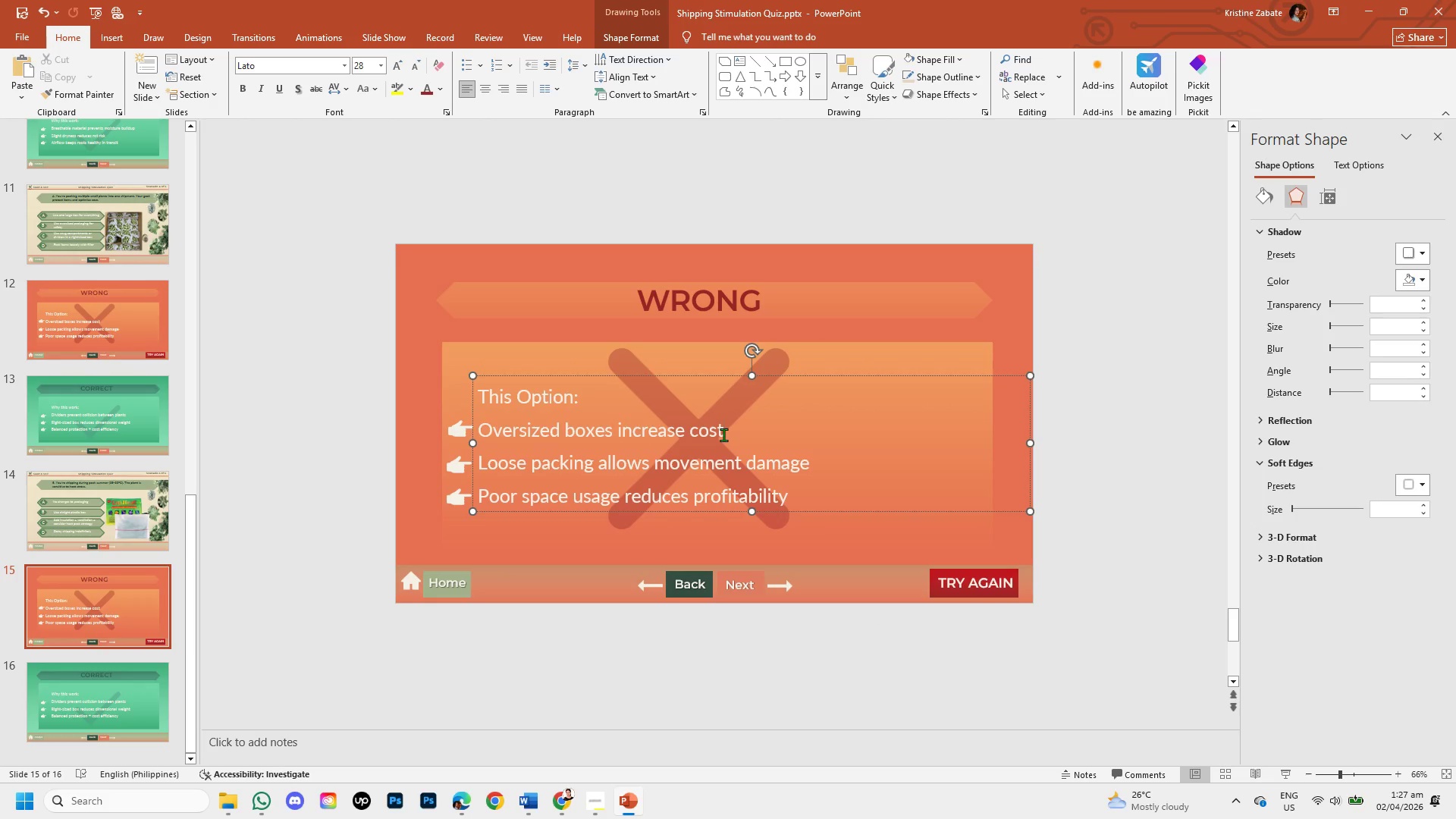 
hold_key(key=Backspace, duration=1.33)
 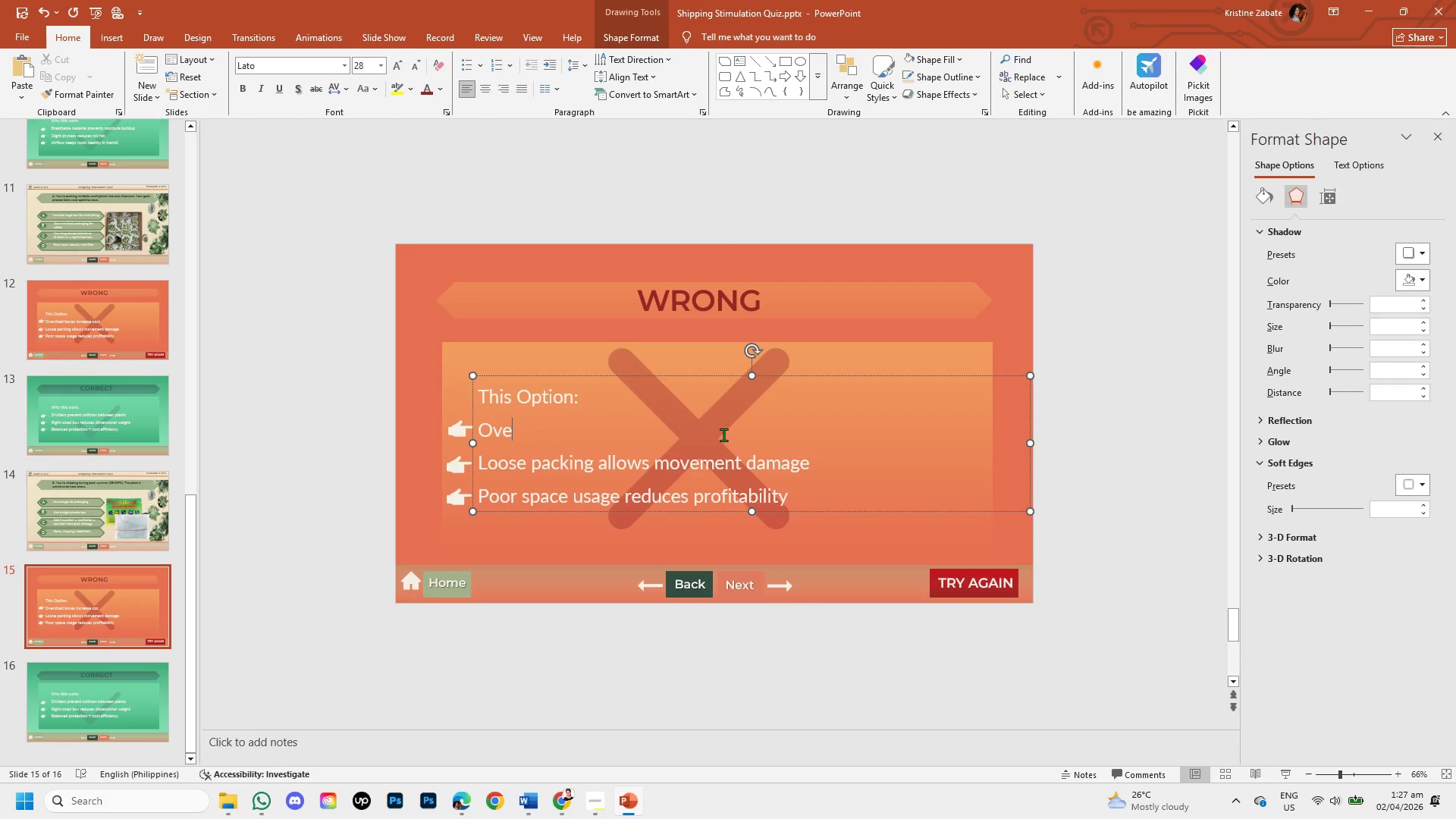 
key(Backspace)
key(Backspace)
key(Backspace)
type(Heat buil;)
key(Backspace)
type(l)
key(Backspace)
type(dup da)
key(Backspace)
type(amages plants c)
key(Backspace)
key(Backspace)
key(Backspace)
type( cells)
 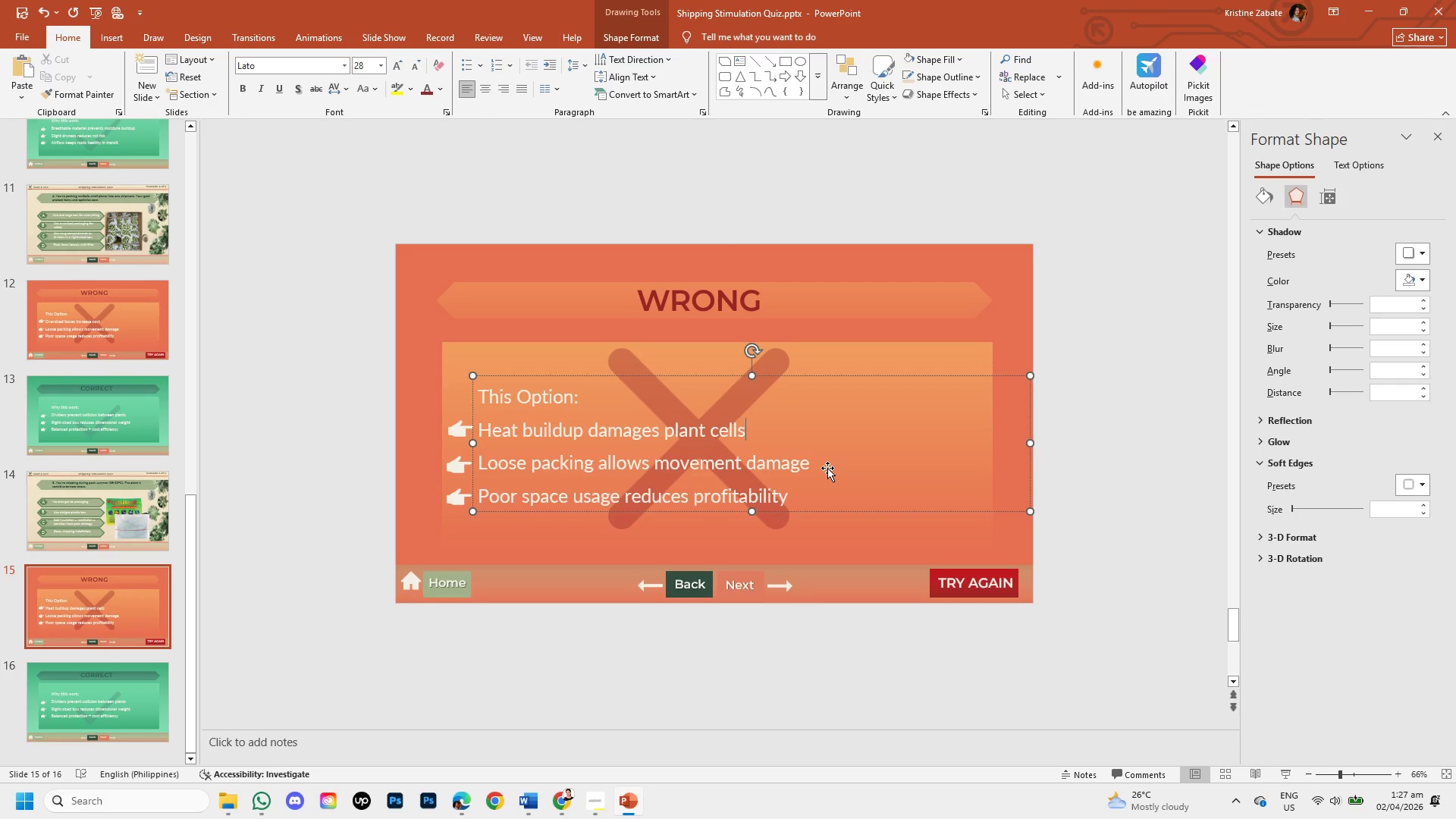 
left_click([808, 466])
 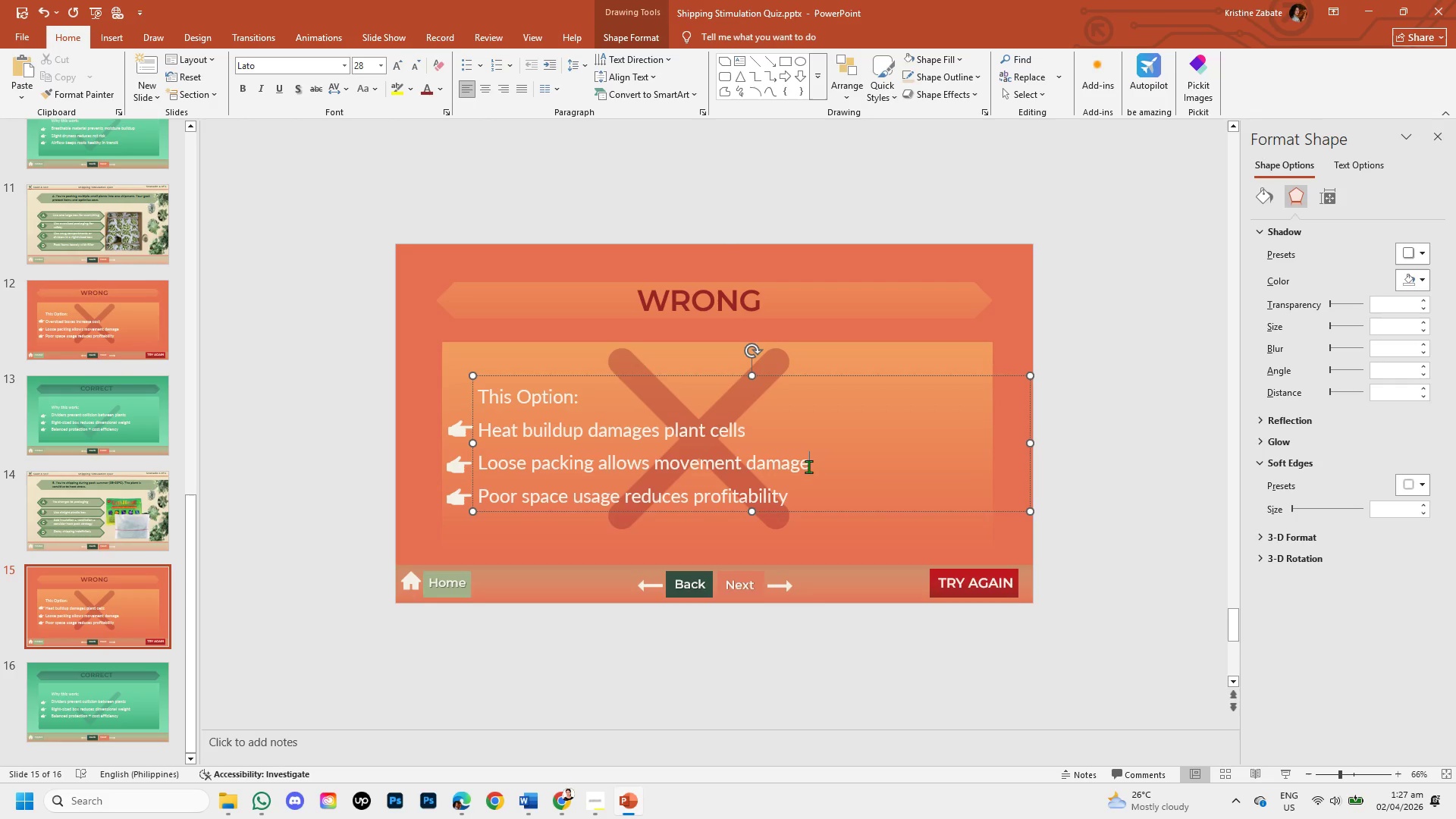 
hold_key(key=Backspace, duration=1.5)
 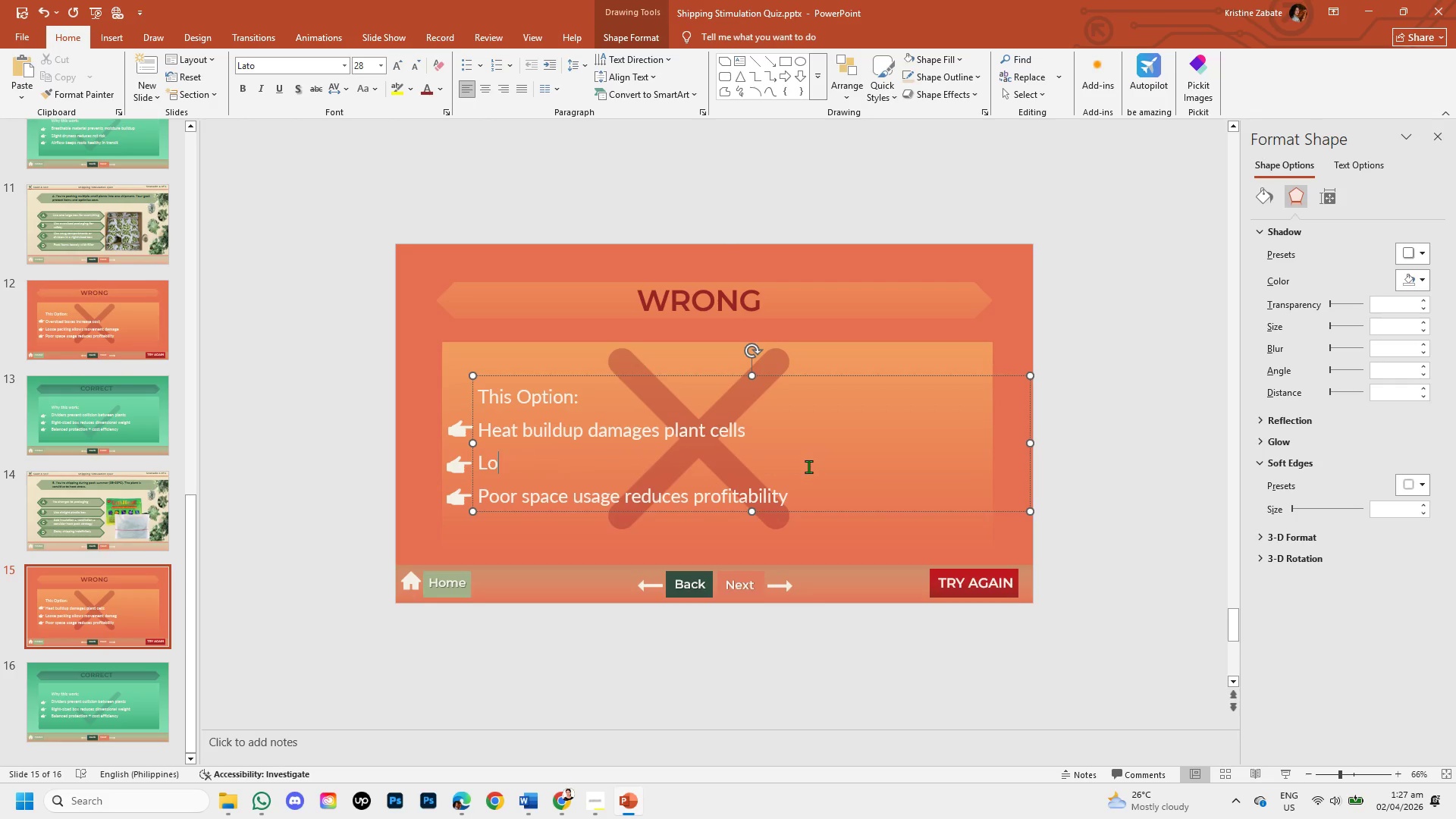 
key(Backspace)
key(Backspace)
key(Backspace)
key(Backspace)
type(Airtight packaging increases temperature)
 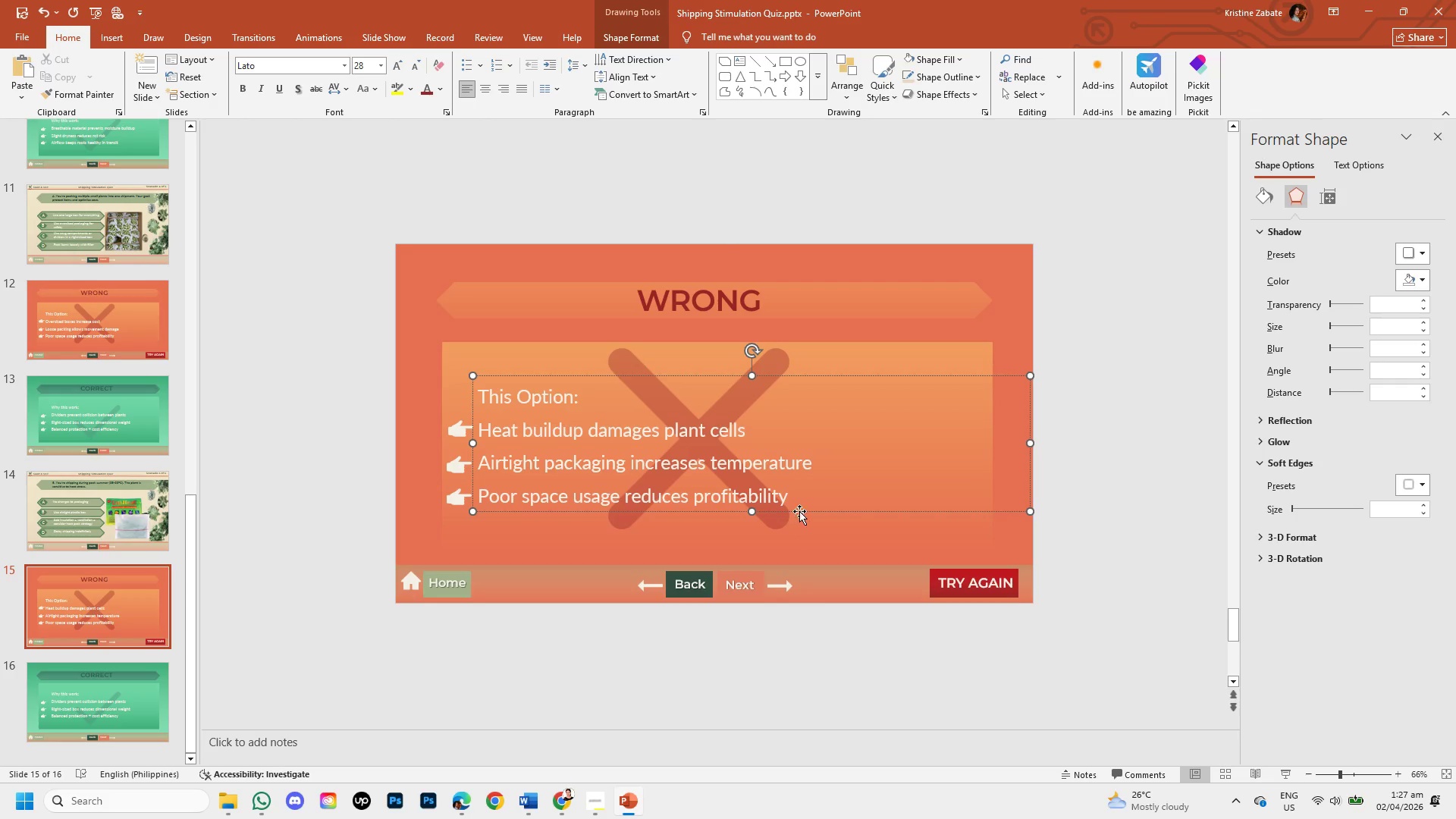 
left_click([794, 497])
 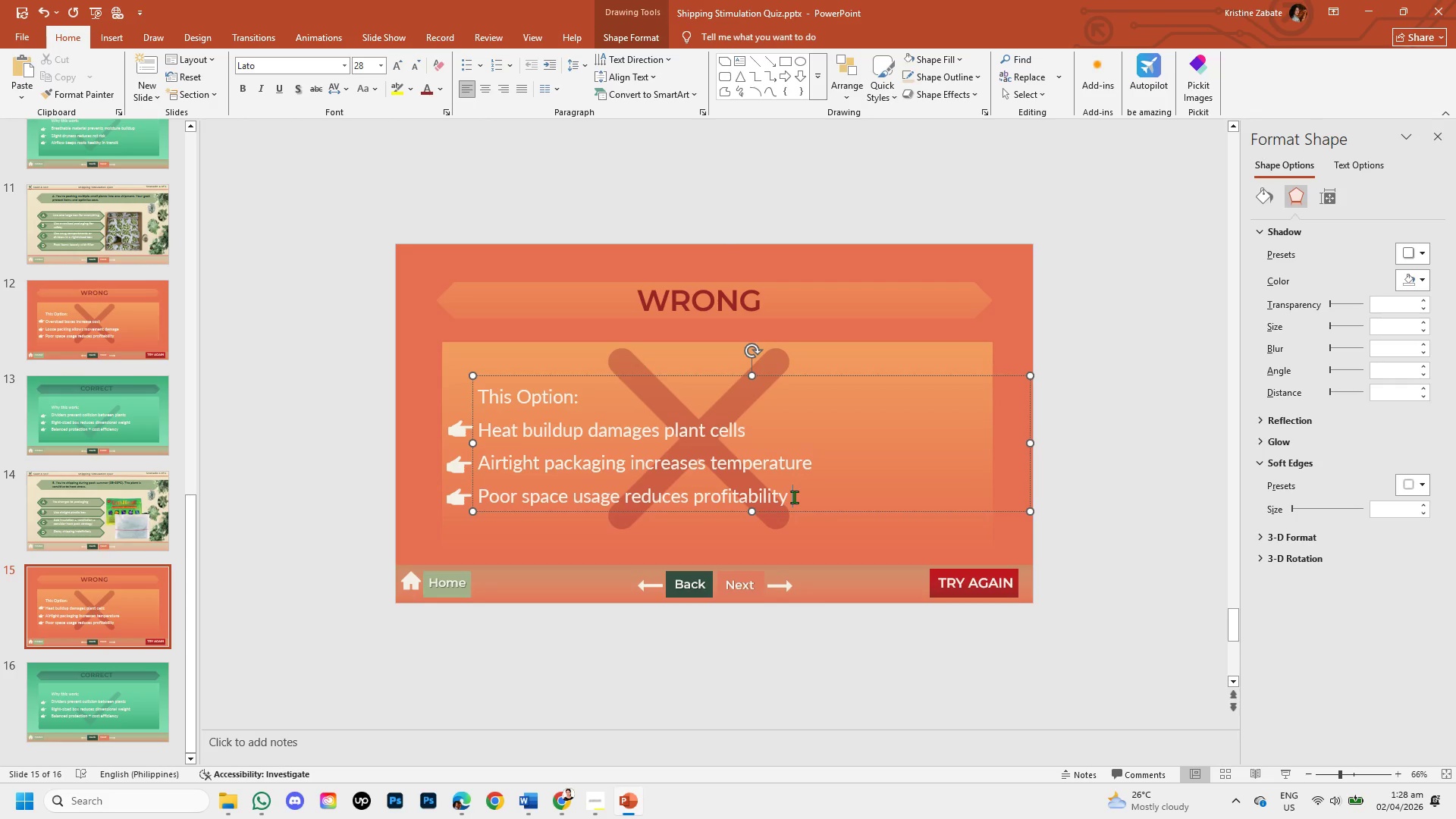 
hold_key(key=Backspace, duration=1.5)
 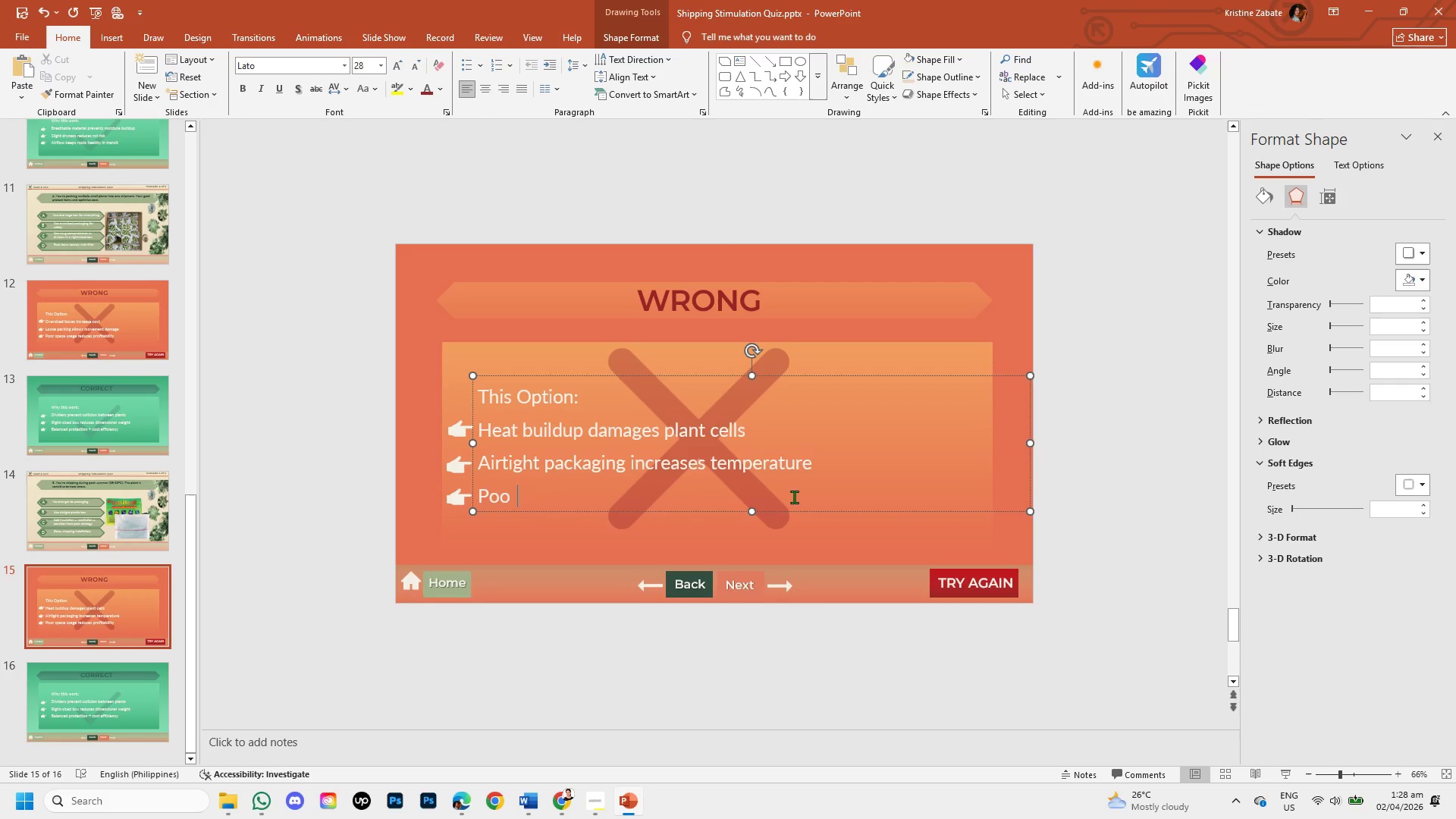 
key(Backspace)
key(Backspace)
key(Backspace)
key(Backspace)
key(Backspace)
key(Backspace)
key(Backspace)
type(No adoption = high)
 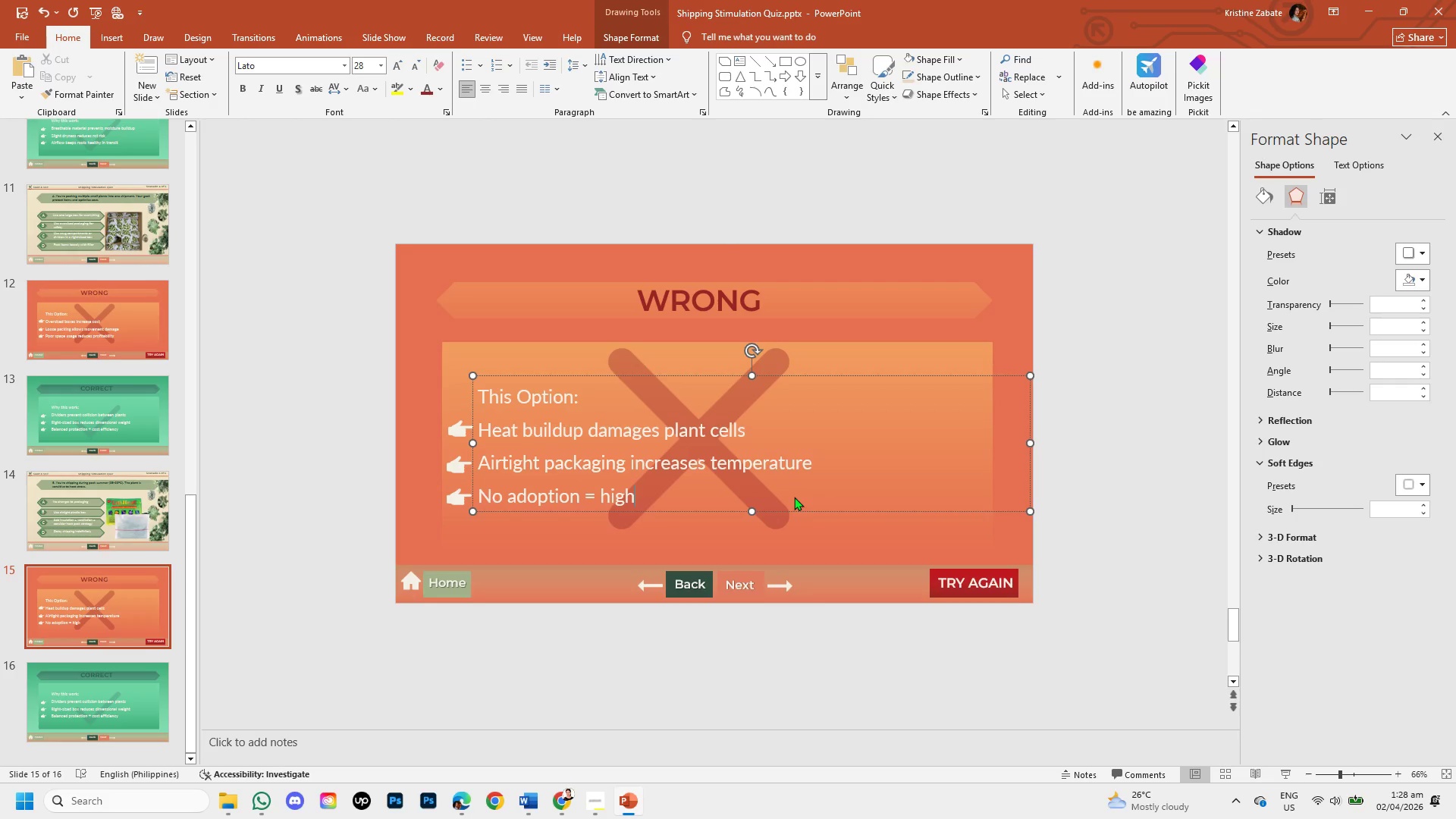 
hold_key(key=Backspace, duration=0.78)
 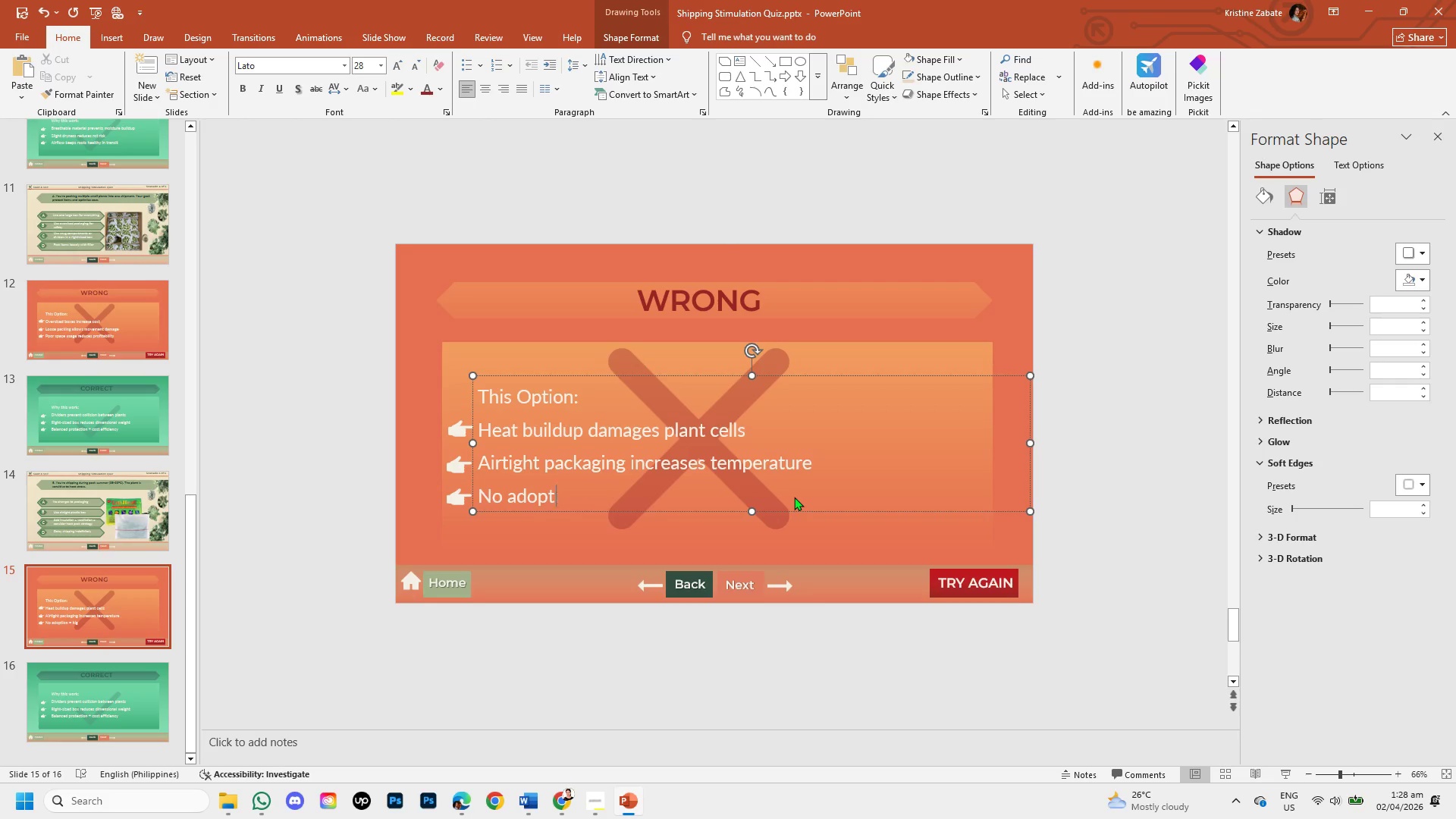 
key(Backspace)
key(Backspace)
key(Backspace)
key(Backspace)
type(aptation = high mortality risk )
 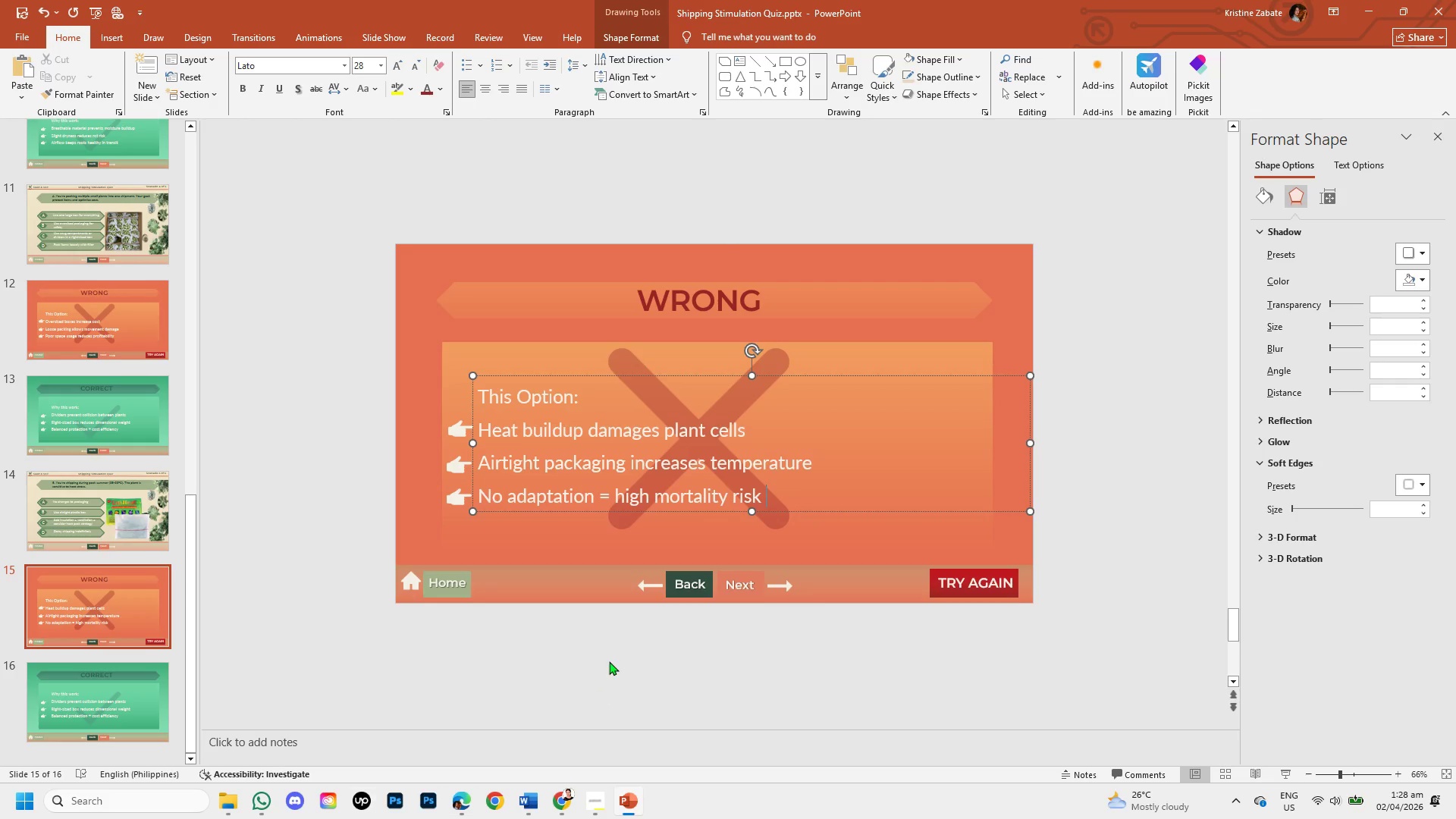 
left_click([596, 673])
 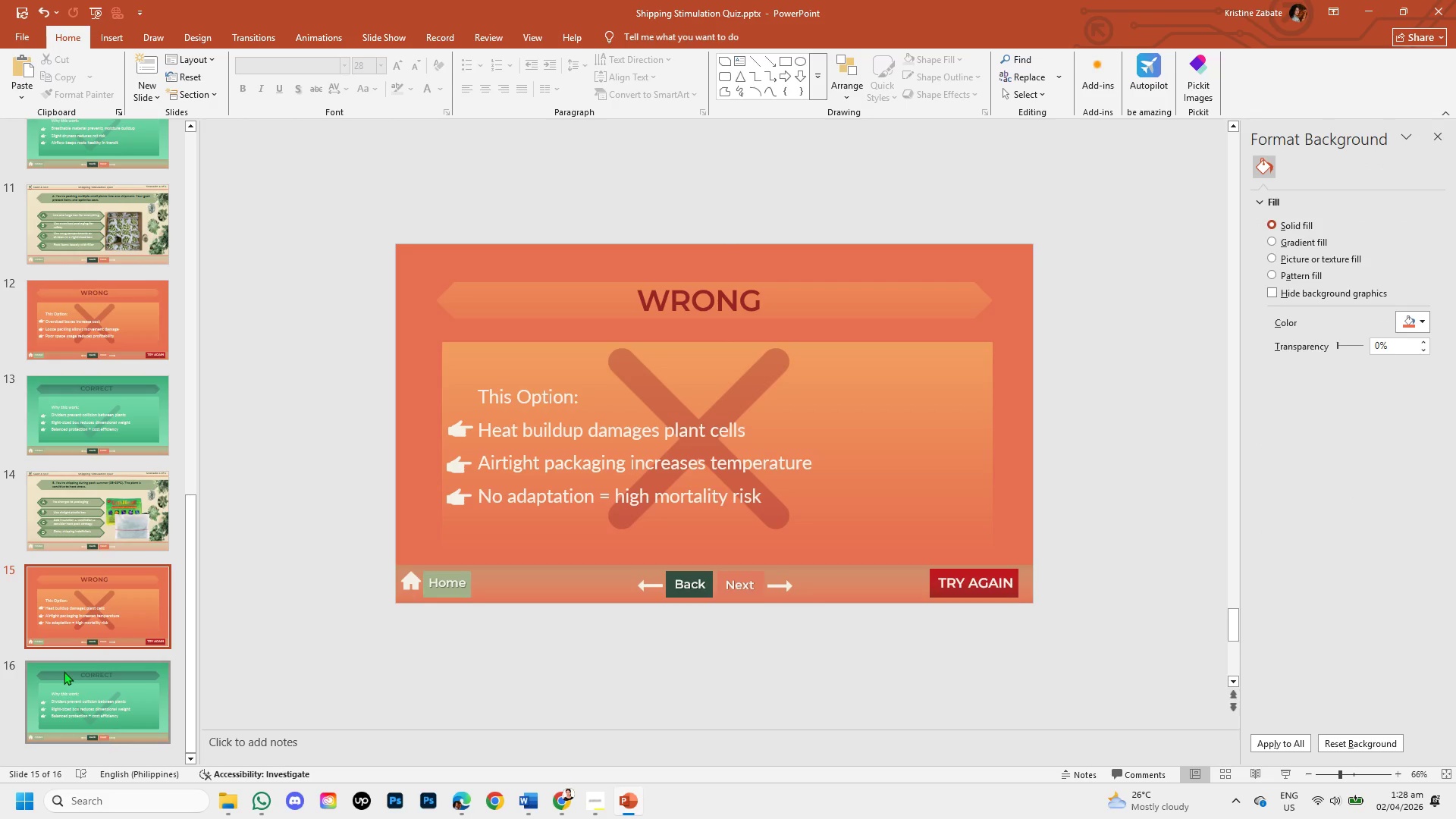 
left_click([64, 671])
 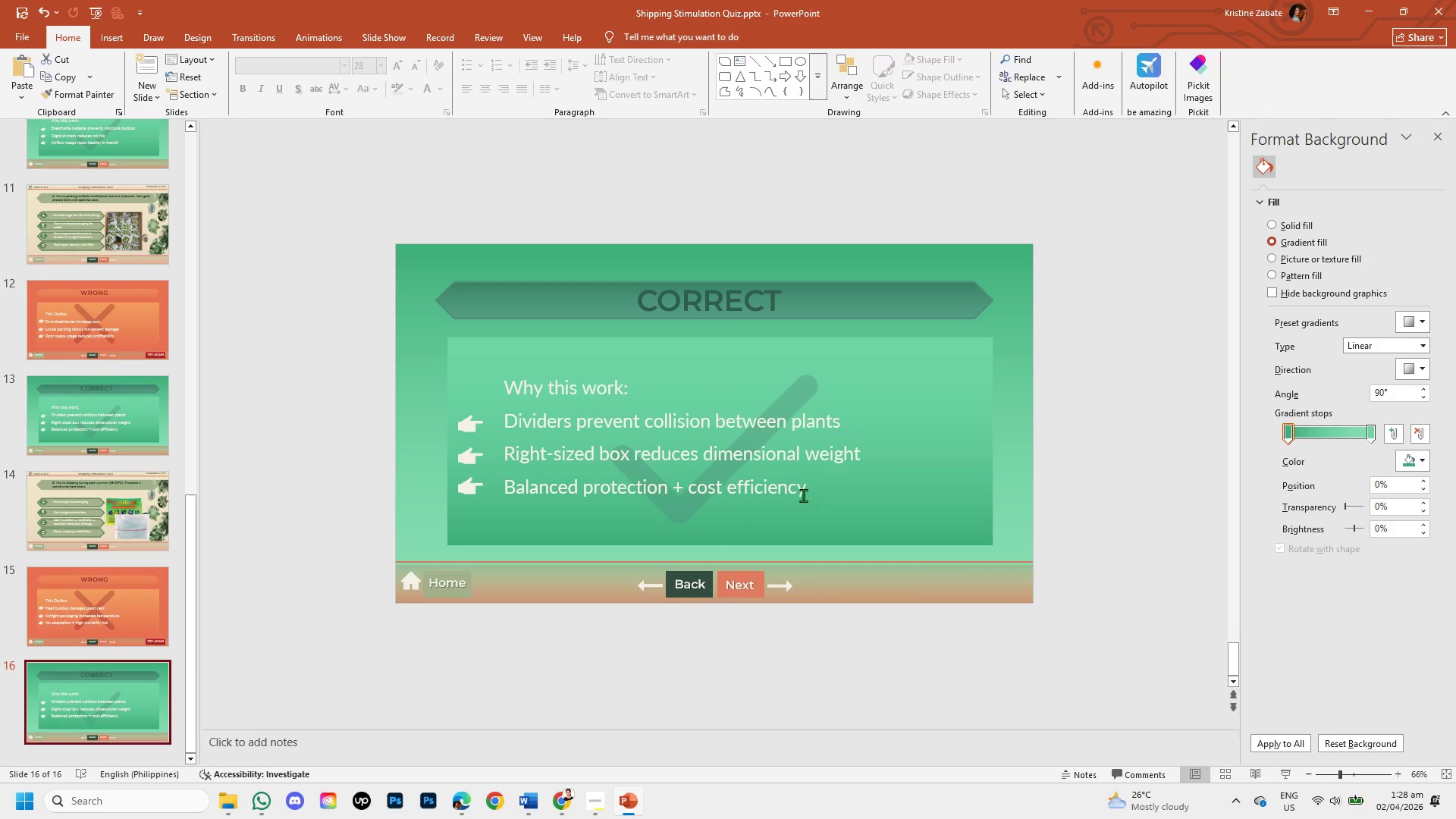 
left_click([808, 487])
 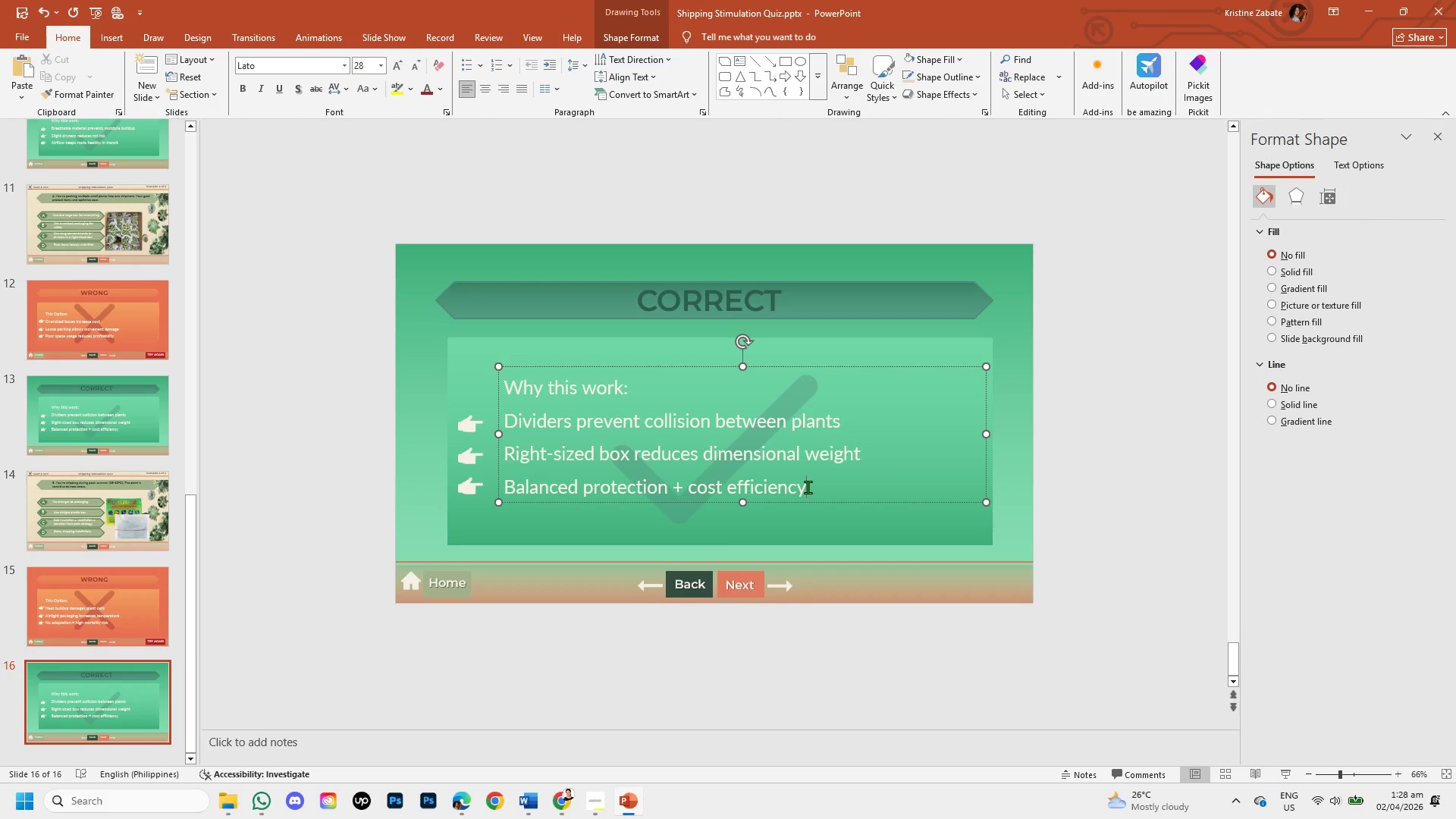 
hold_key(key=Backspace, duration=1.5)
 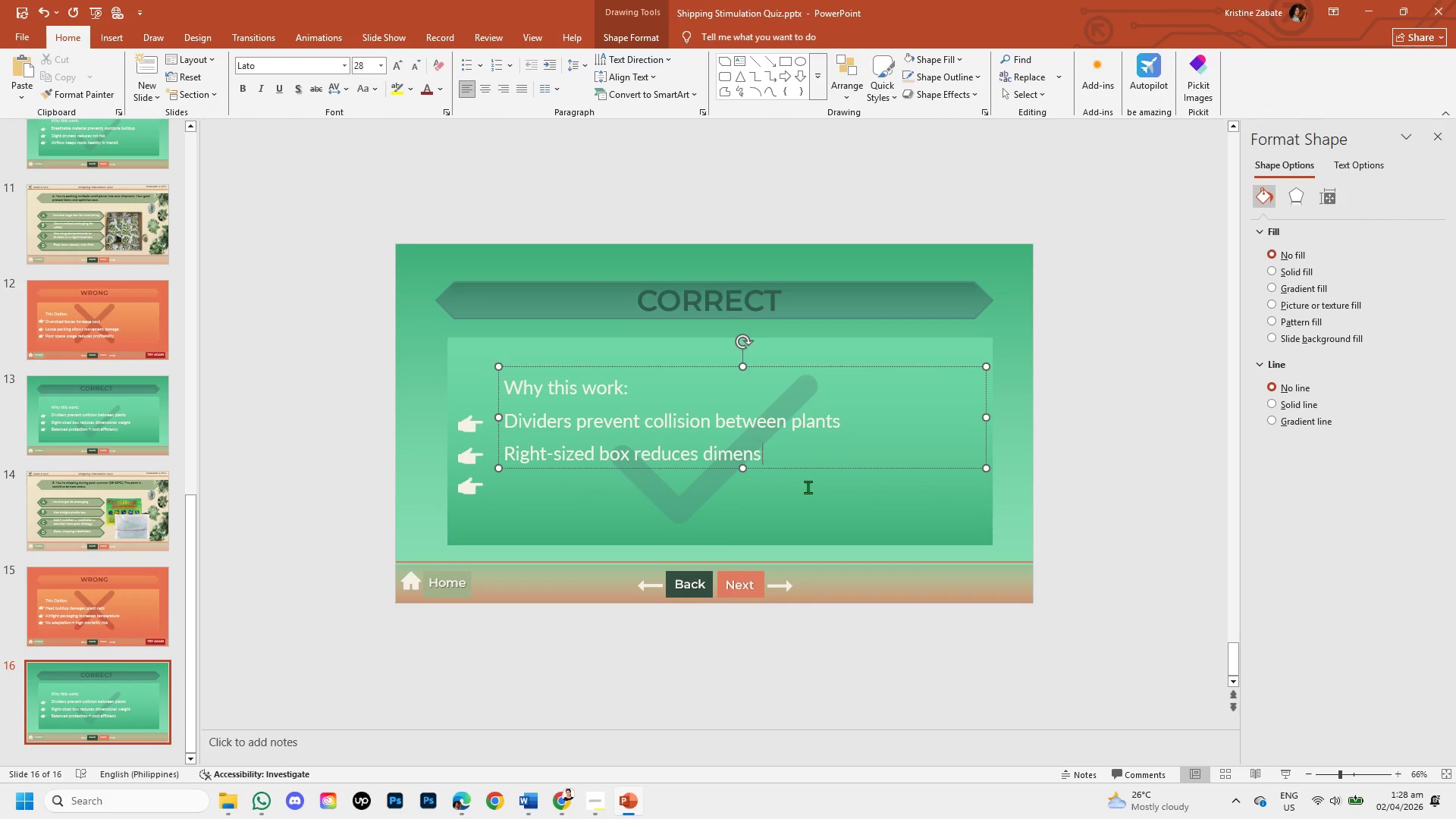 
hold_key(key=Backspace, duration=1.53)
 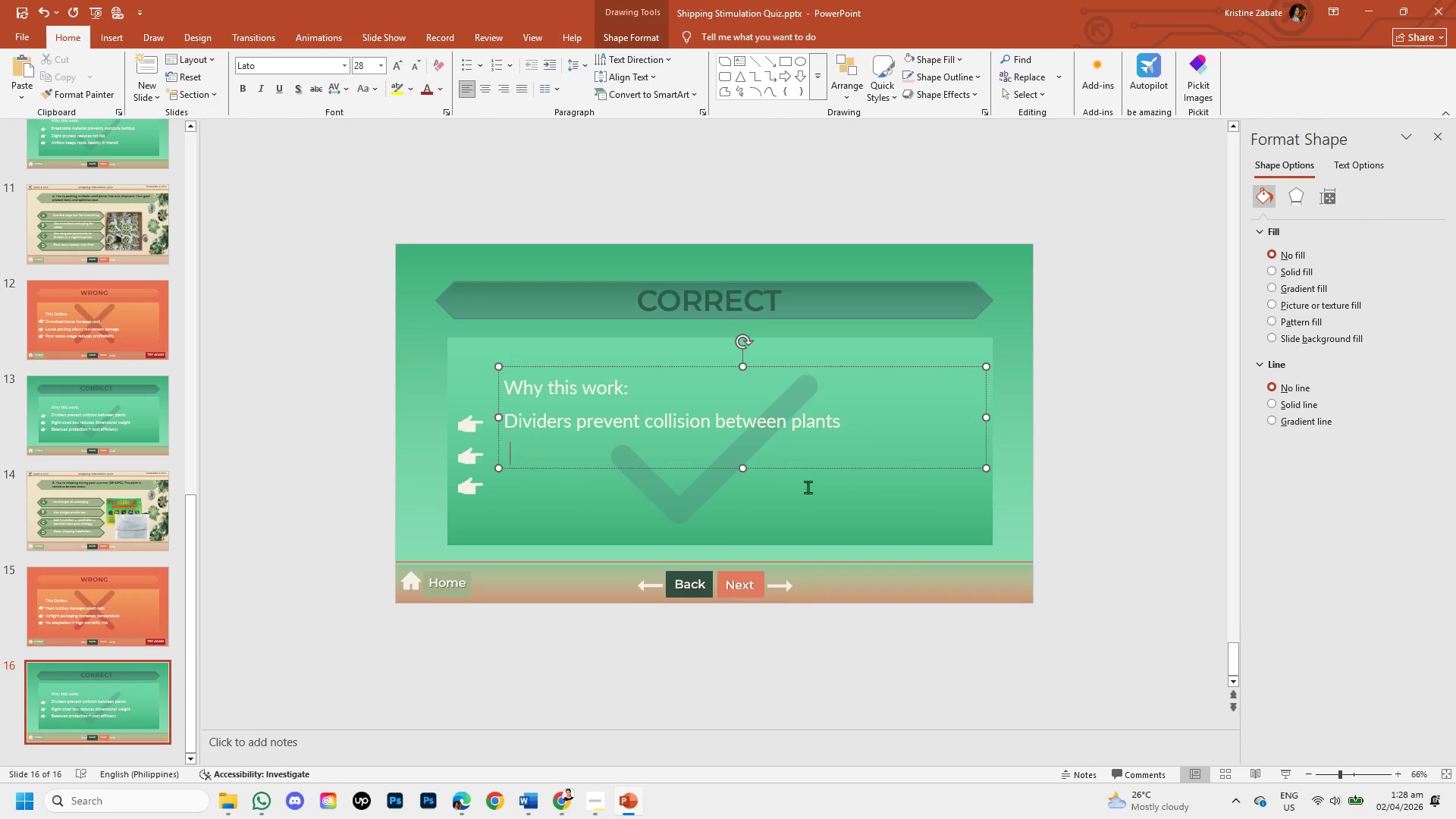 
key(Backspace)
 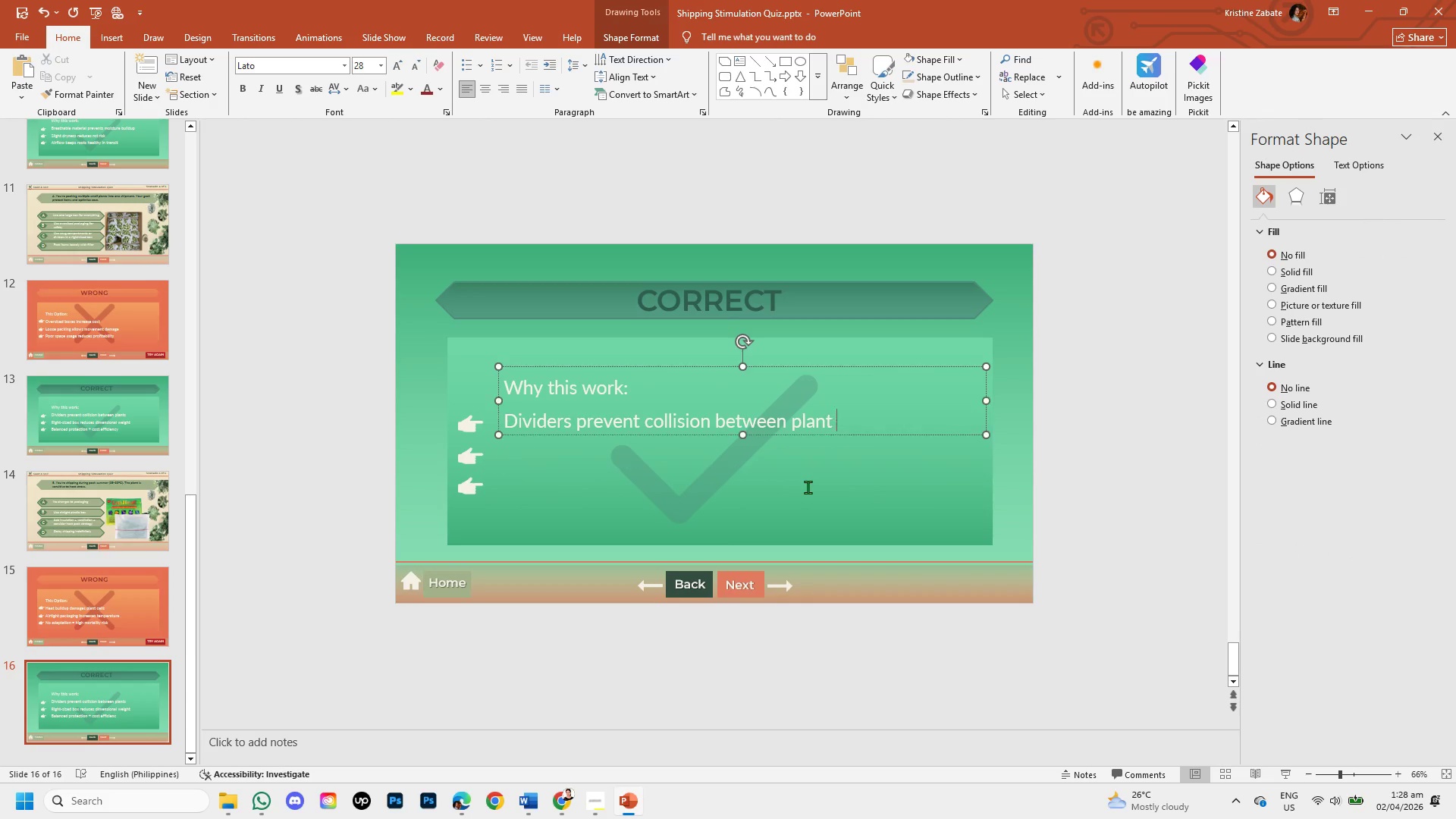 
key(Backspace)
 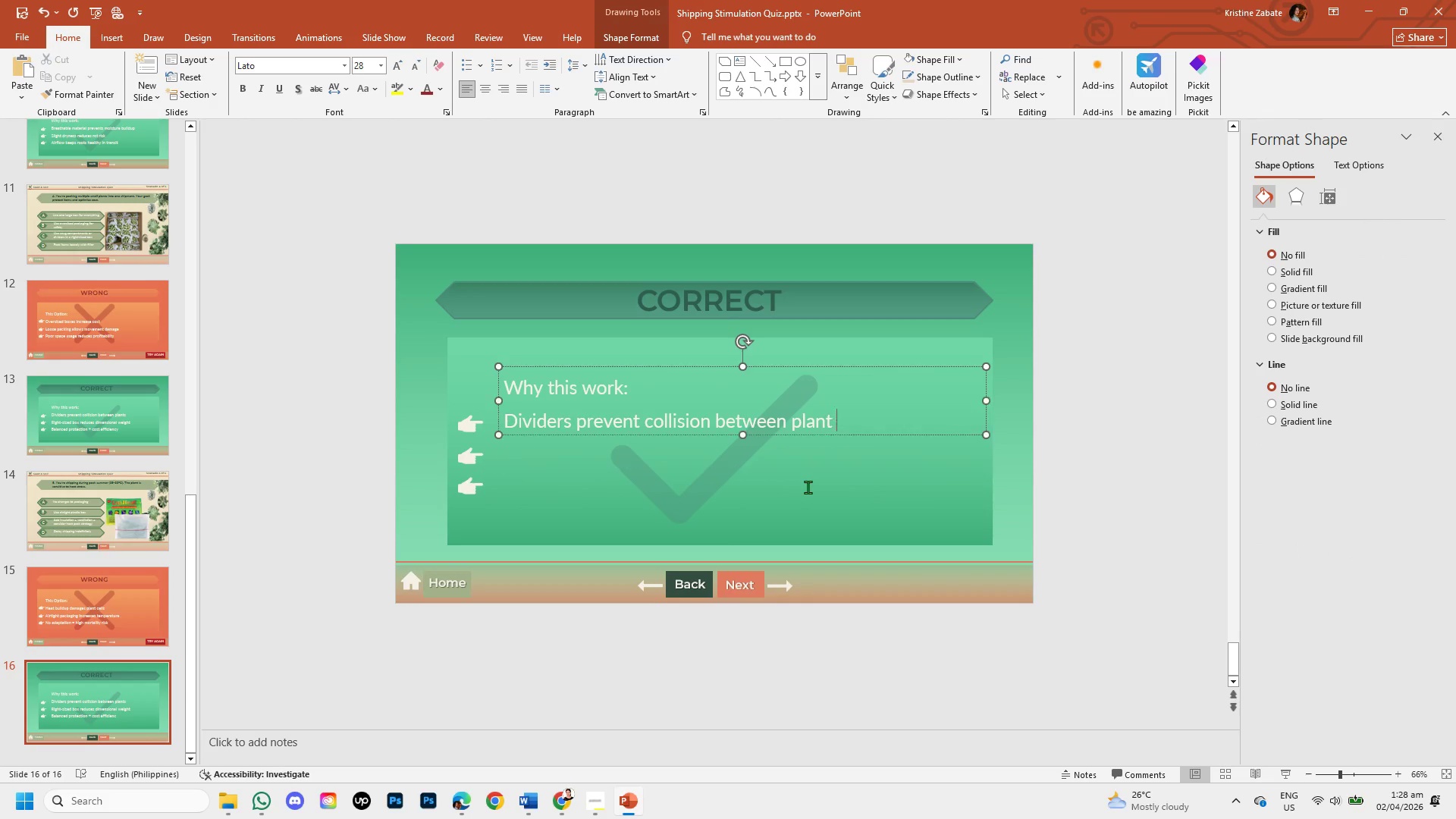 
key(Backspace)
 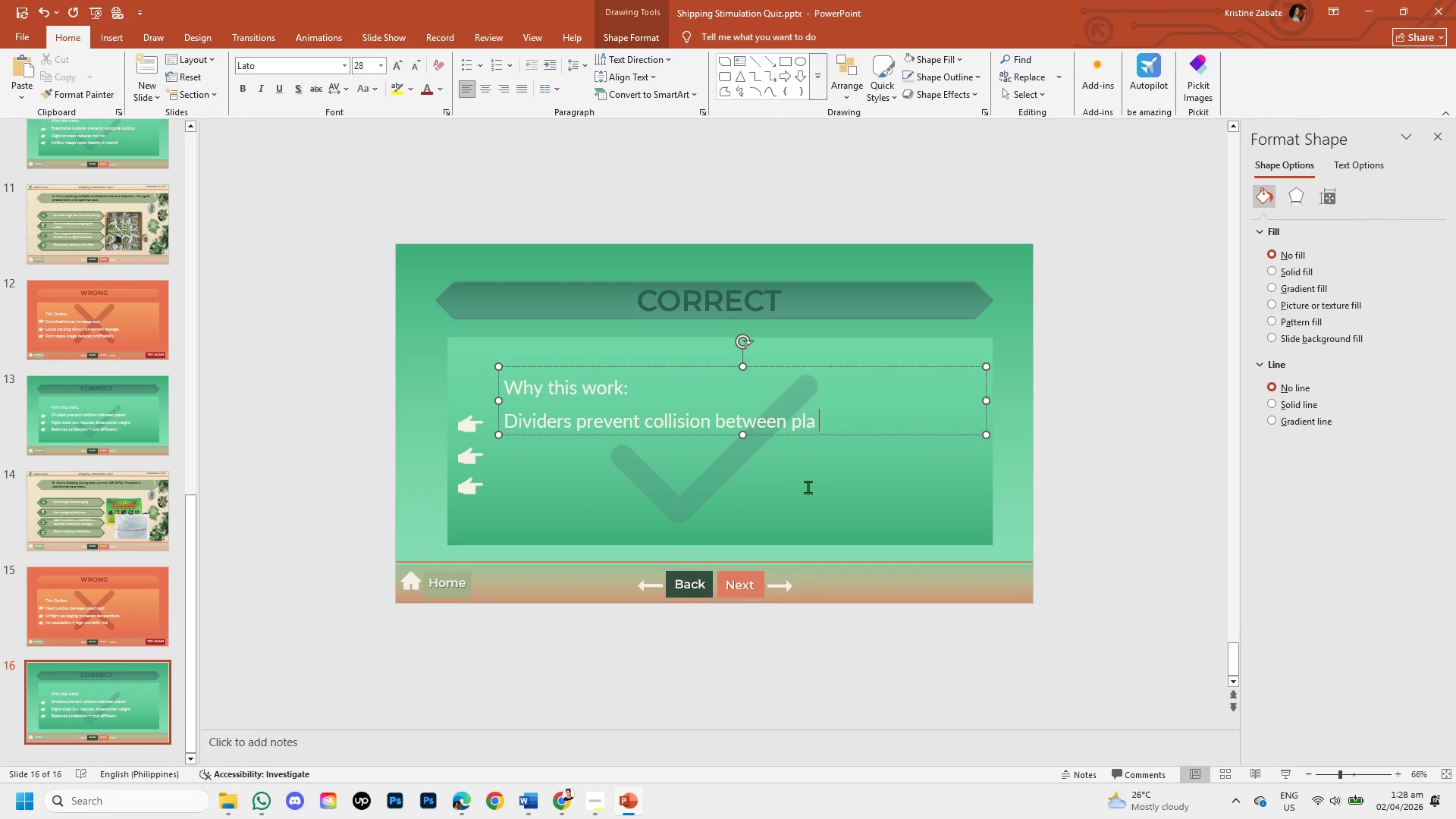 
key(Backspace)
 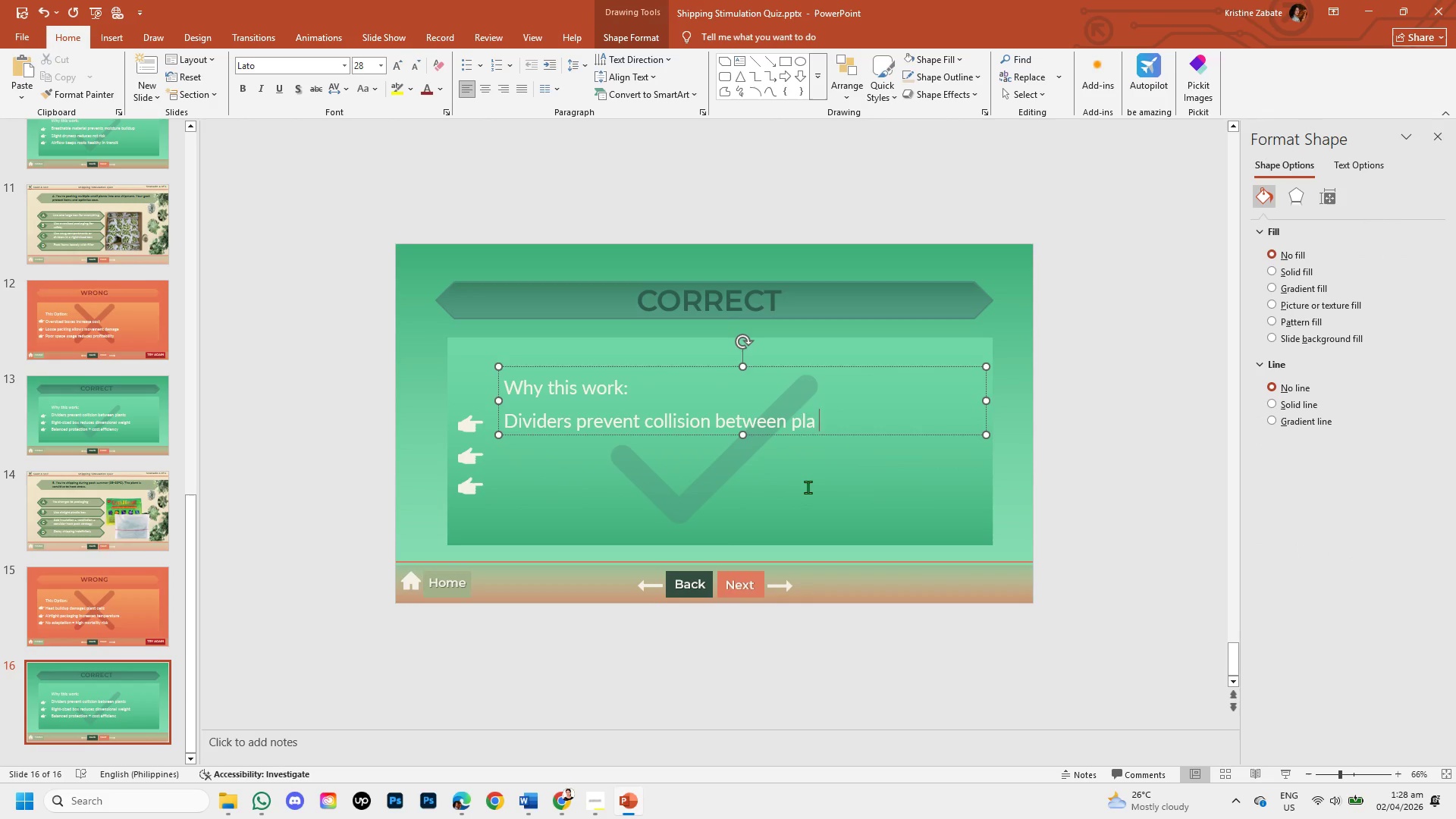 
key(Backspace)
 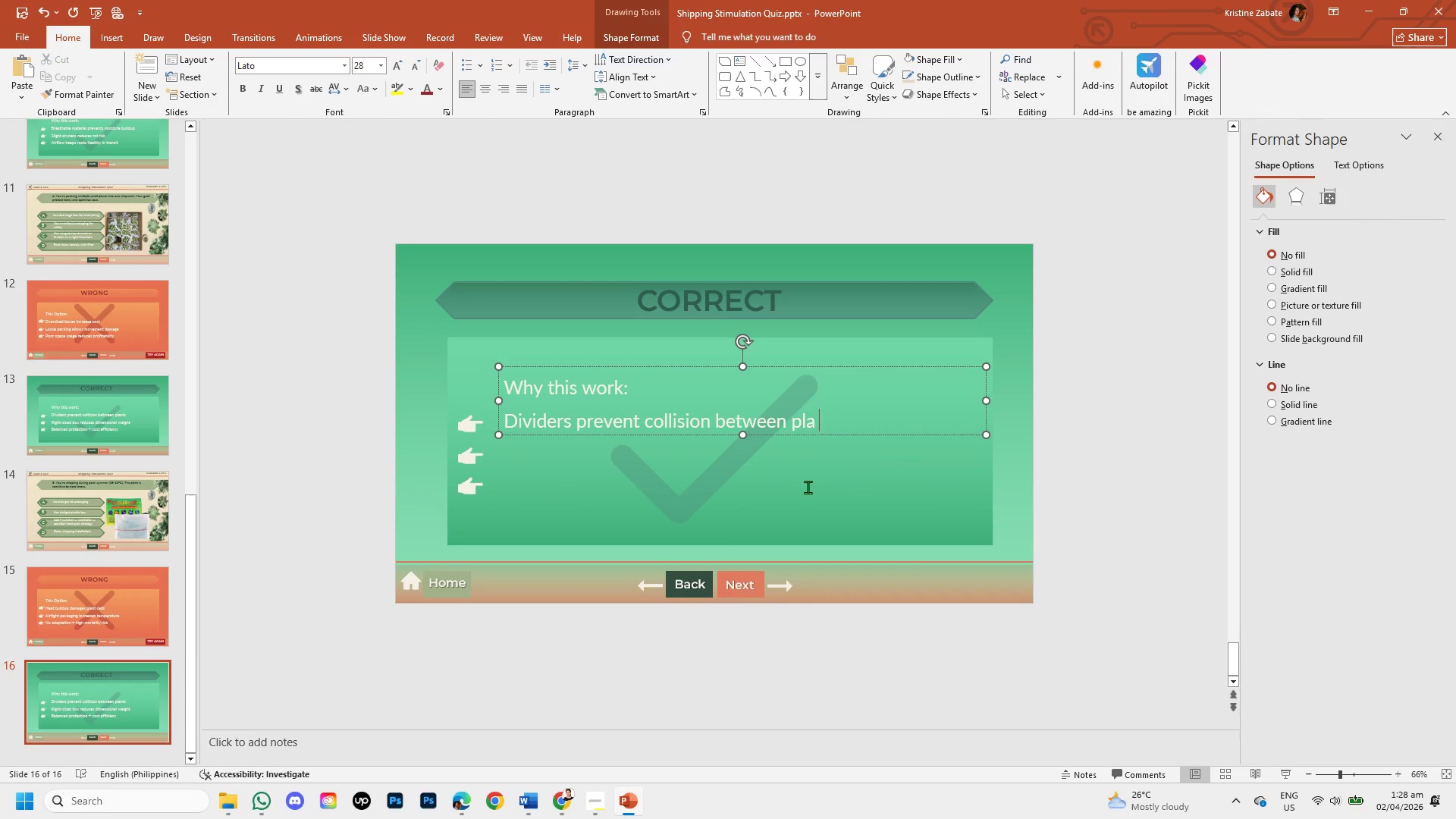 
key(Backspace)
 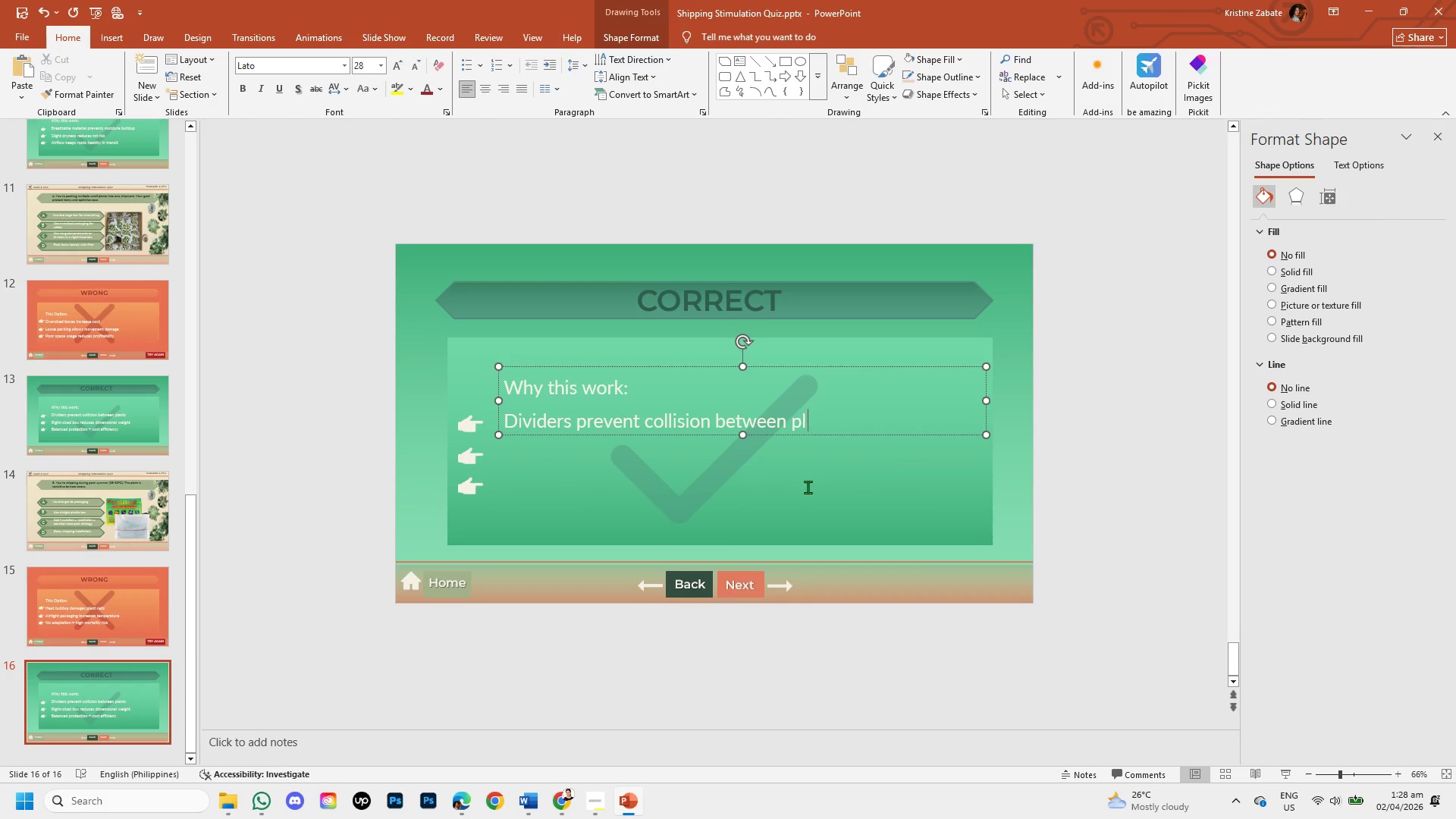 
hold_key(key=Backspace, duration=1.51)
 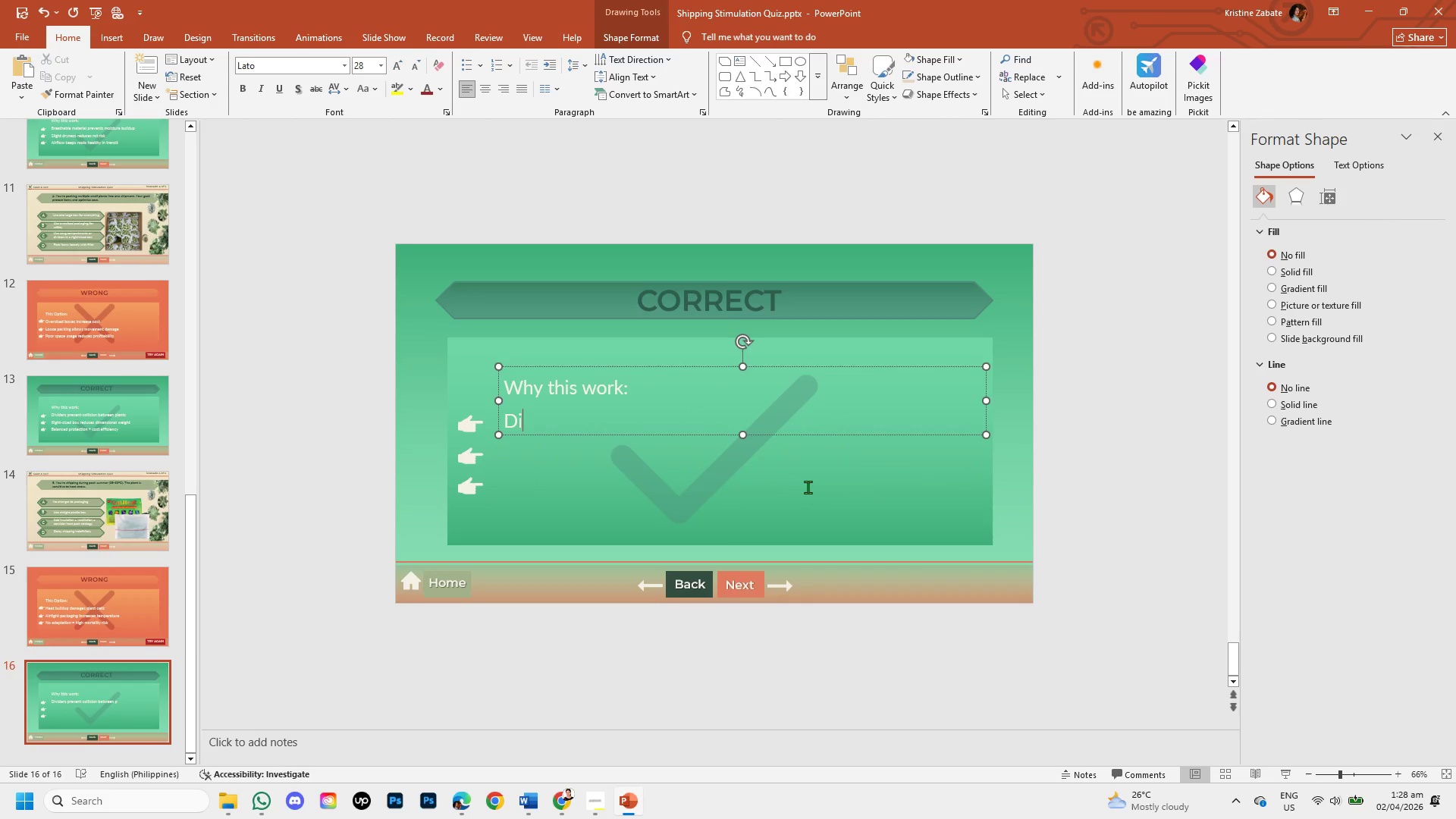 
hold_key(key=Backspace, duration=0.39)
 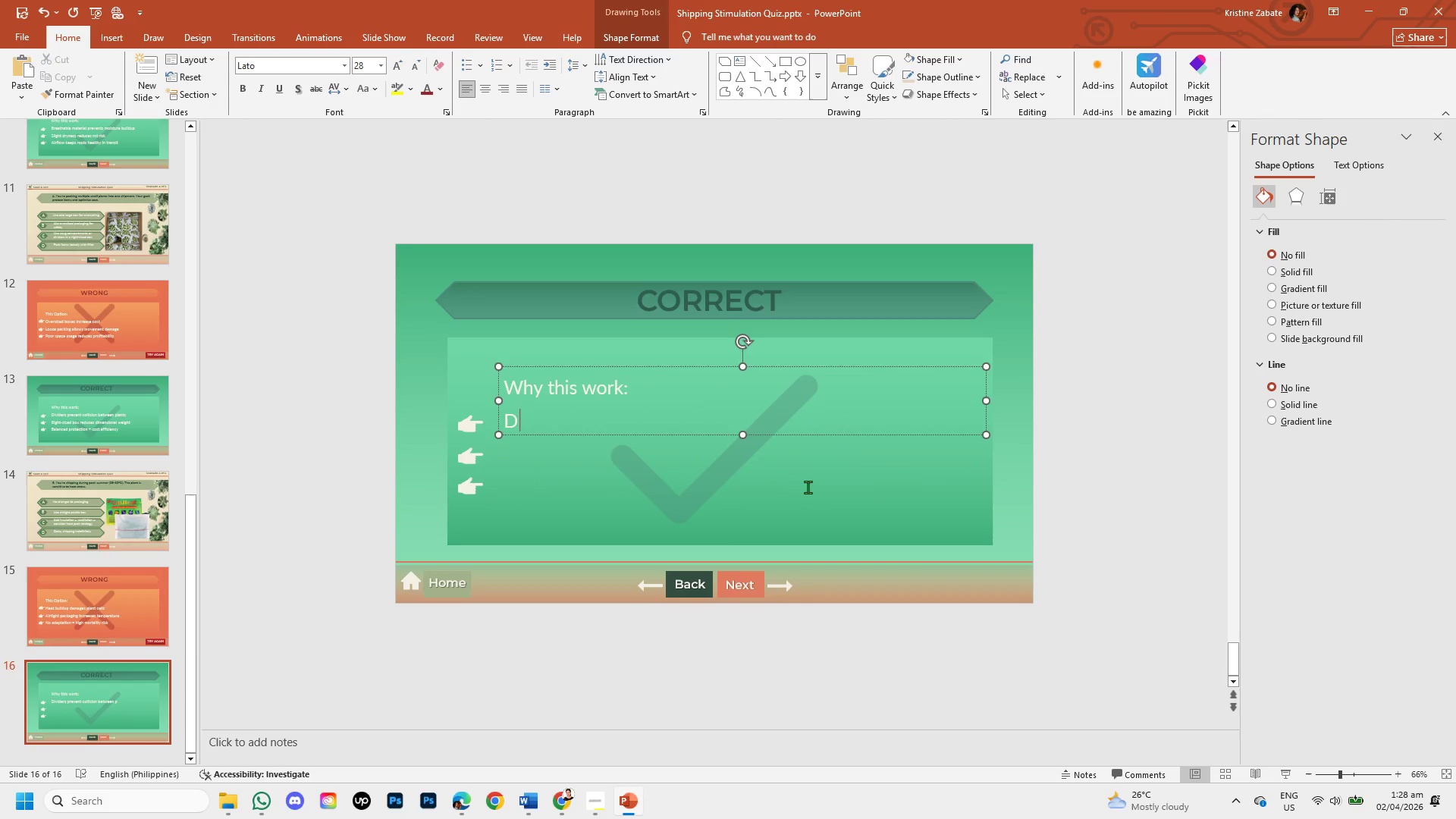 
key(Backspace)
 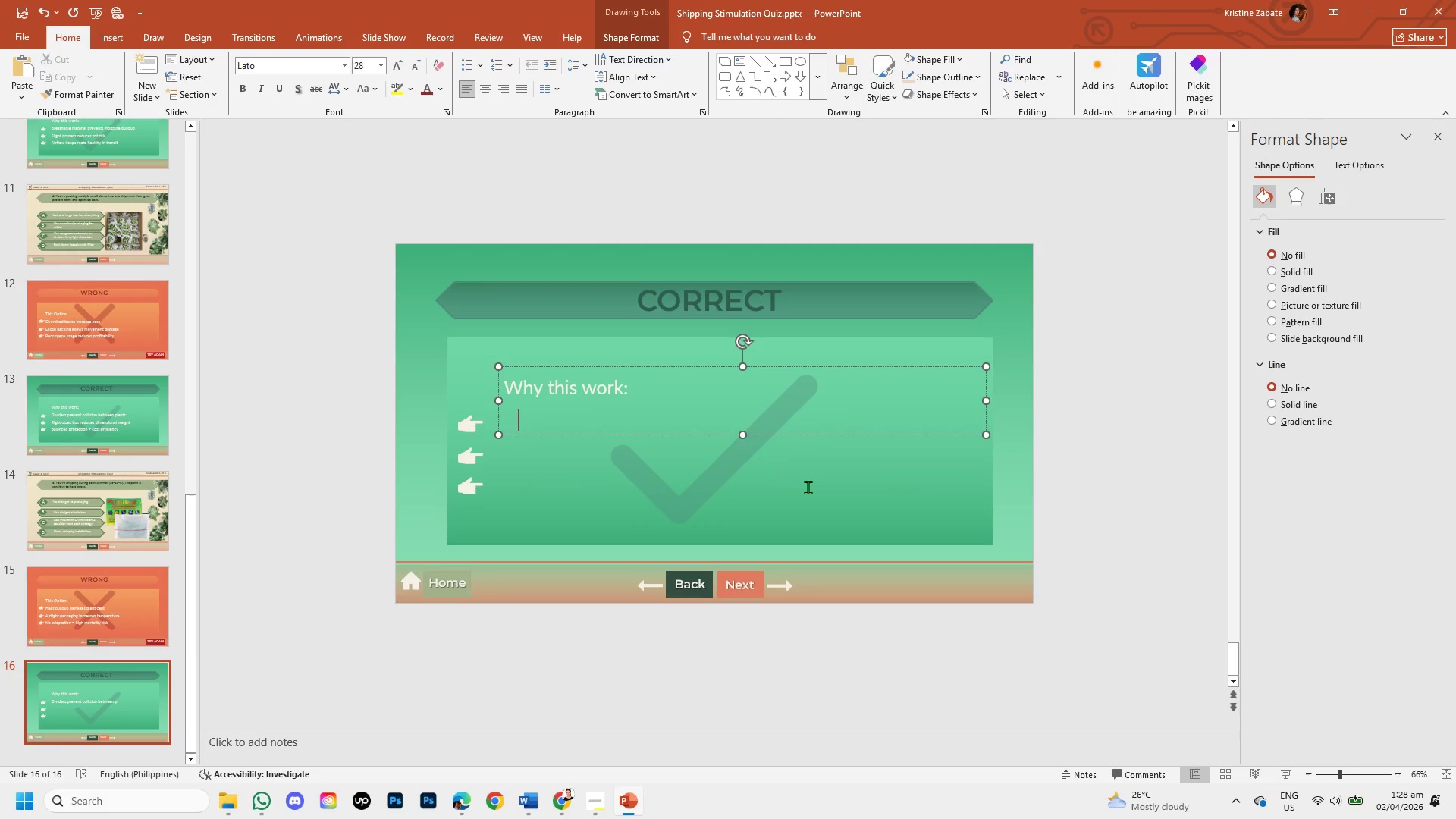 
key(Backspace)
 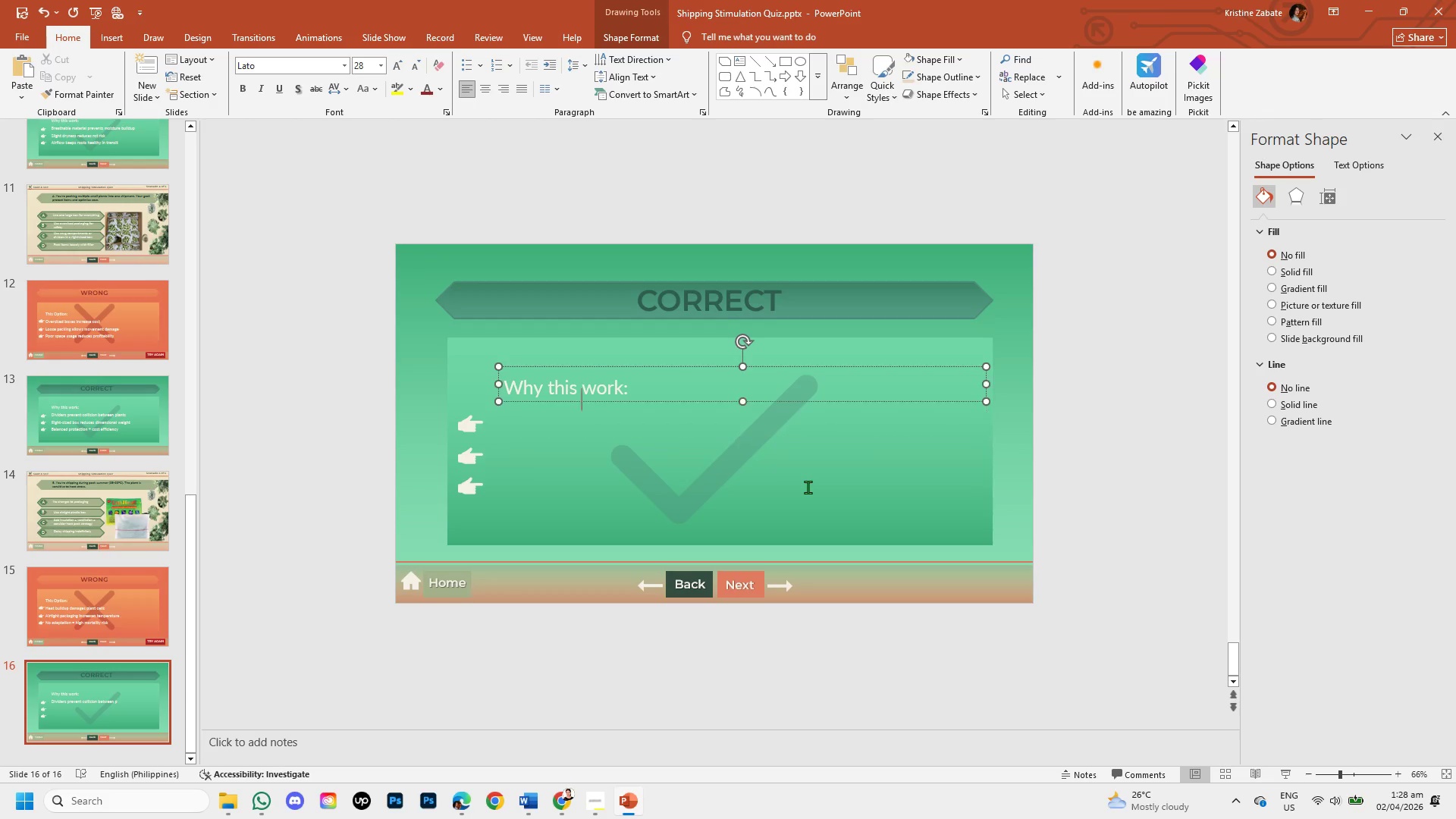 
key(Backspace)
 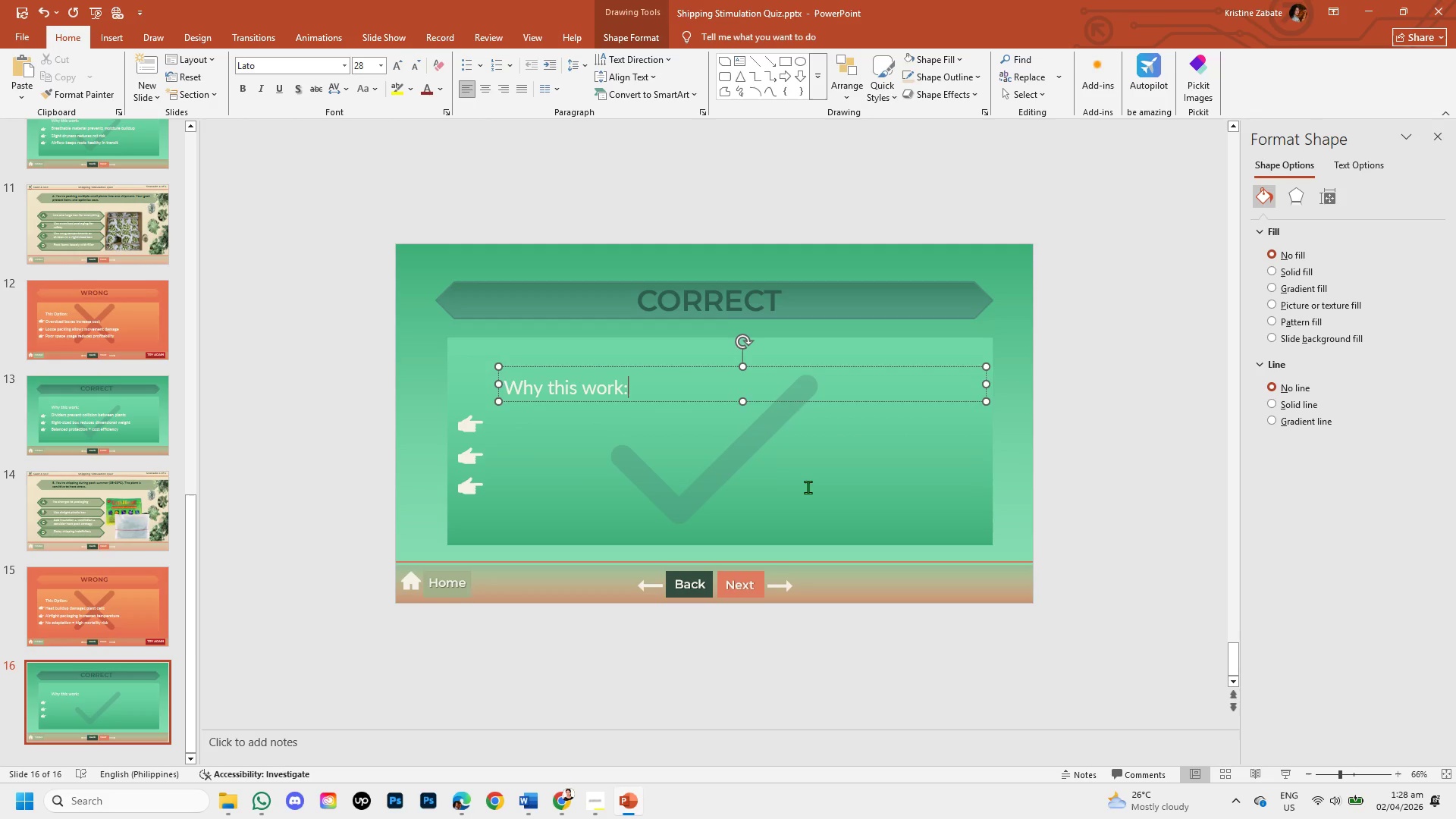 
key(Enter)
 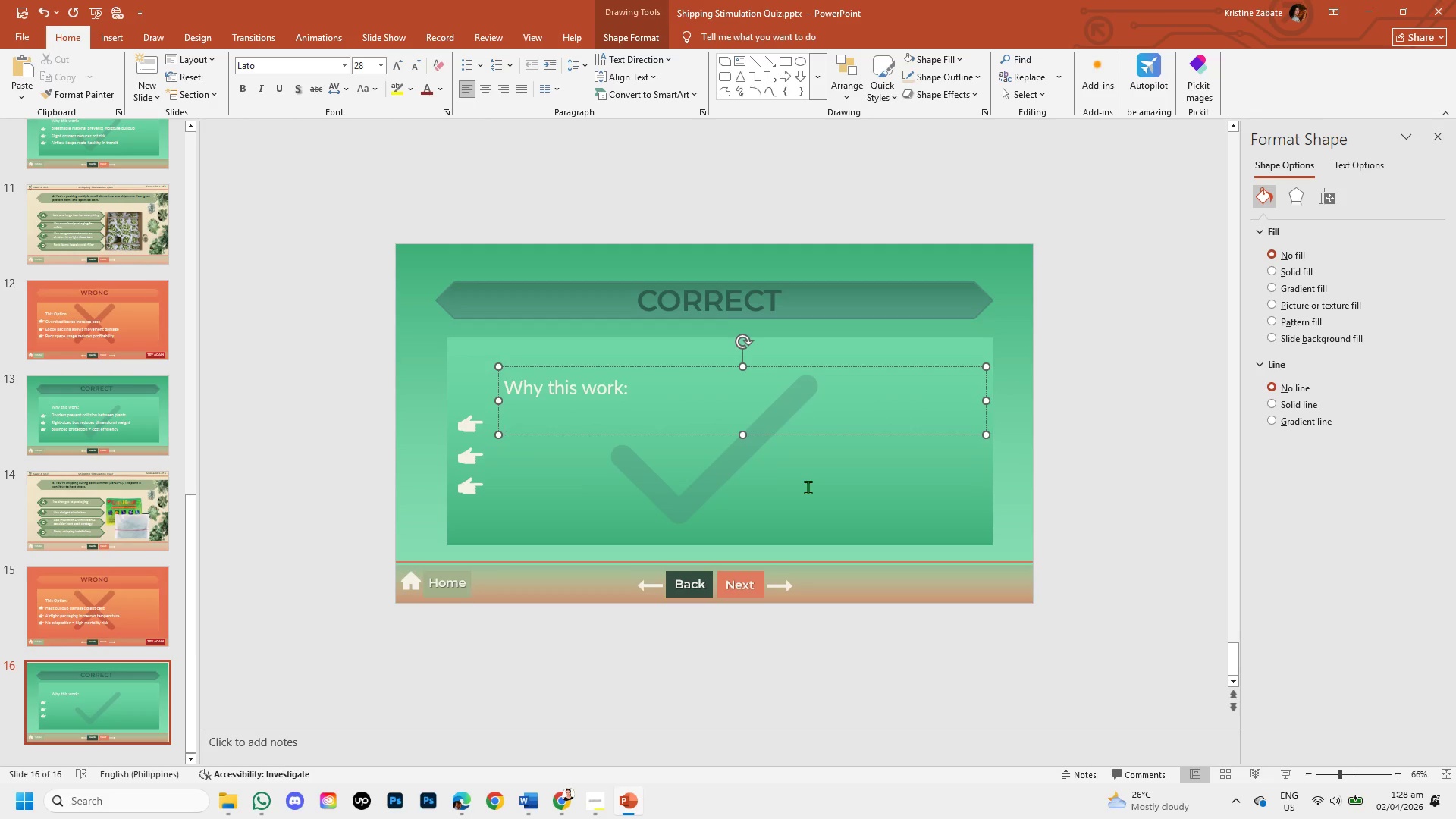 
type(Insulation buffers temperature spikes)
 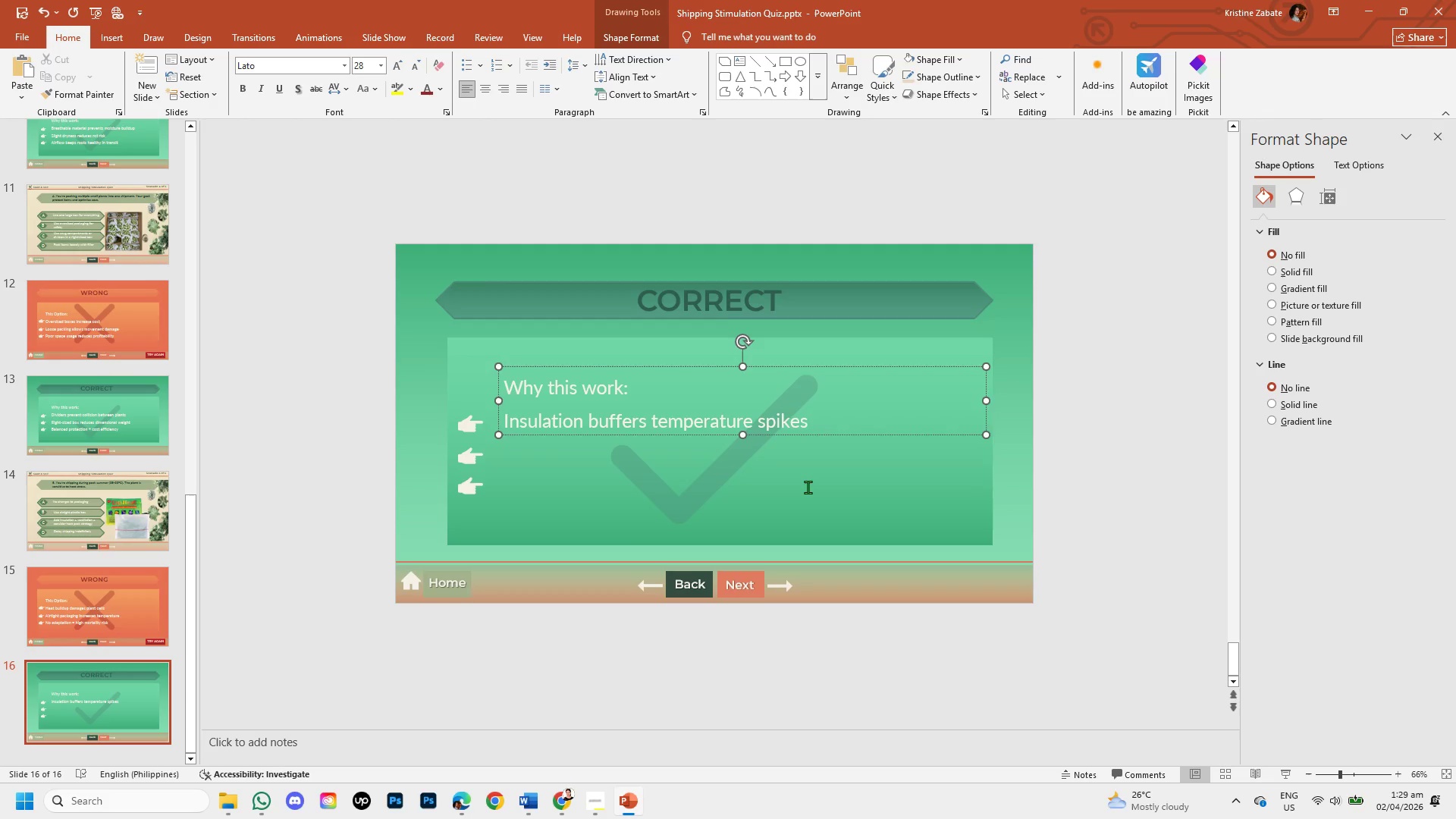 
key(Enter)
 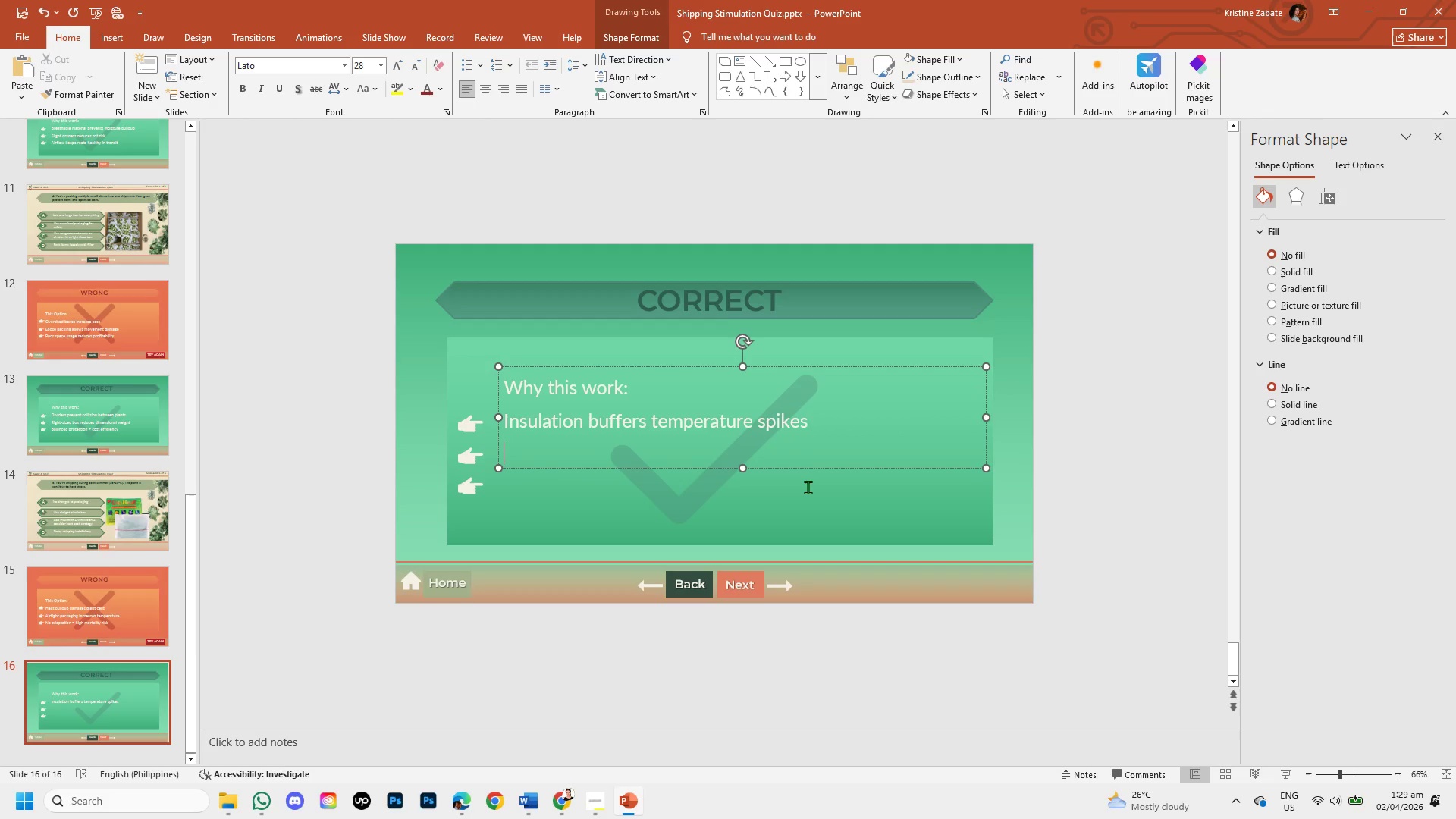 
type(Ventilation prevents overheating)
 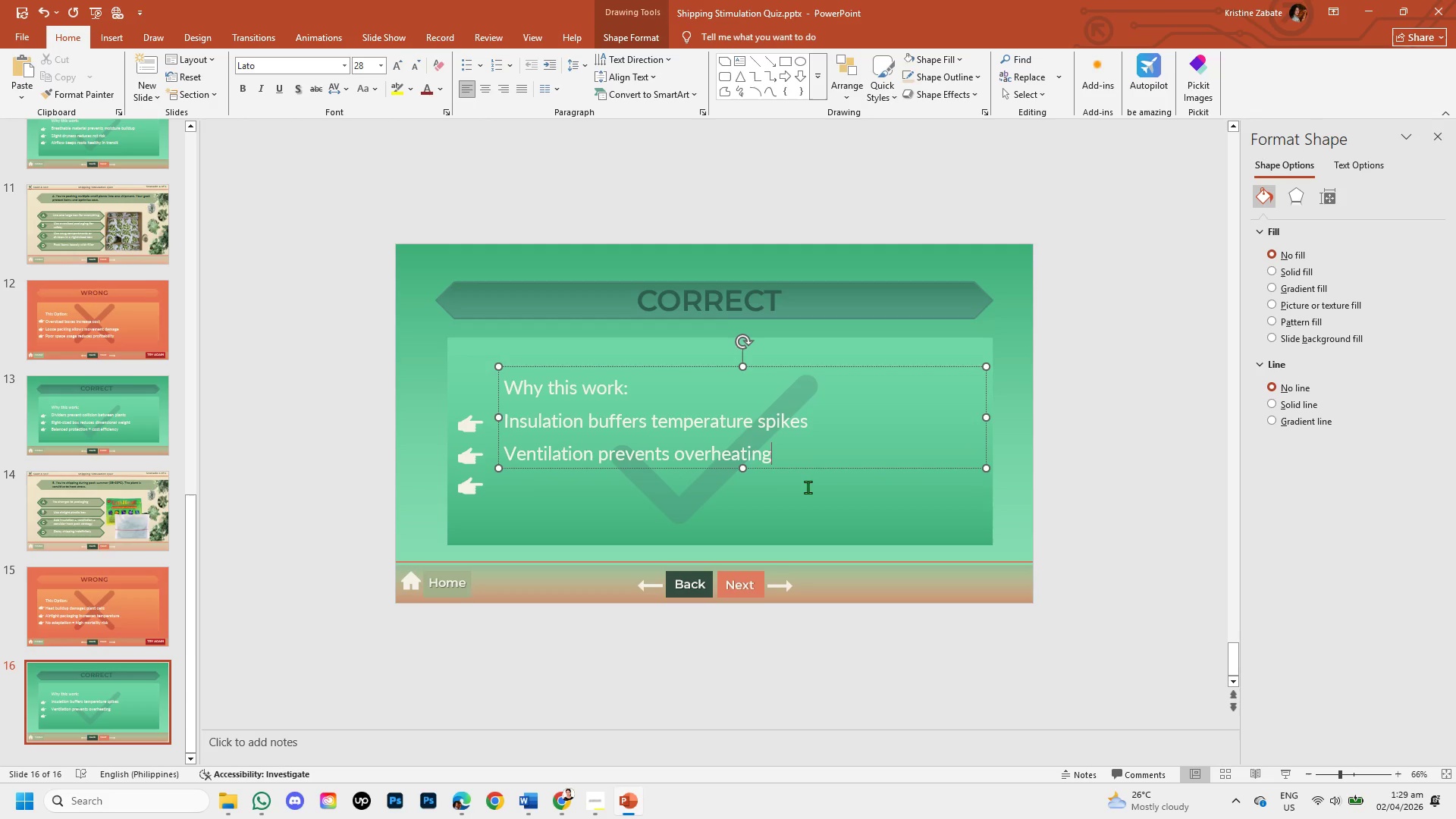 
key(Enter)
 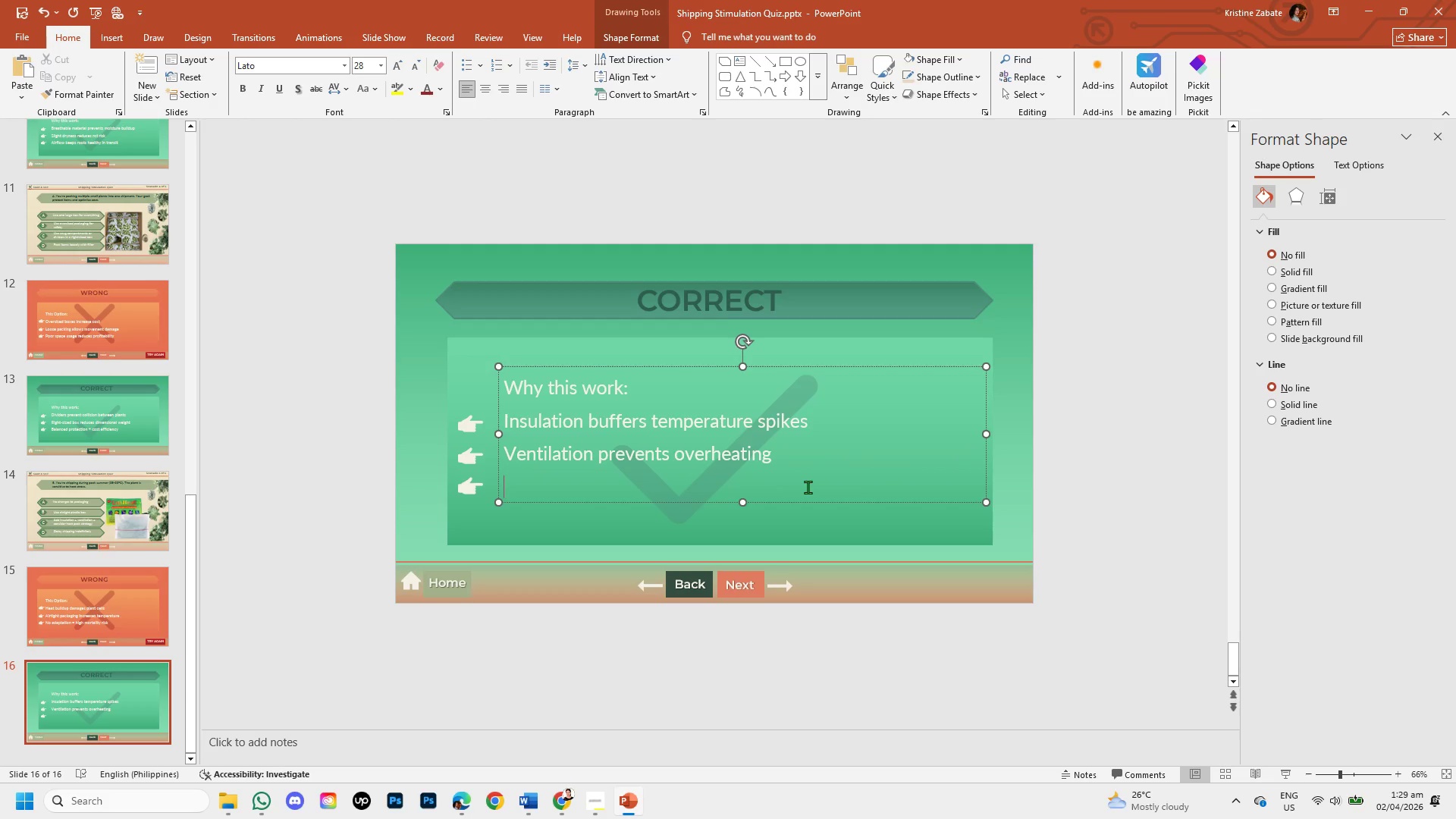 
type(Controlled environment protects plant health)
 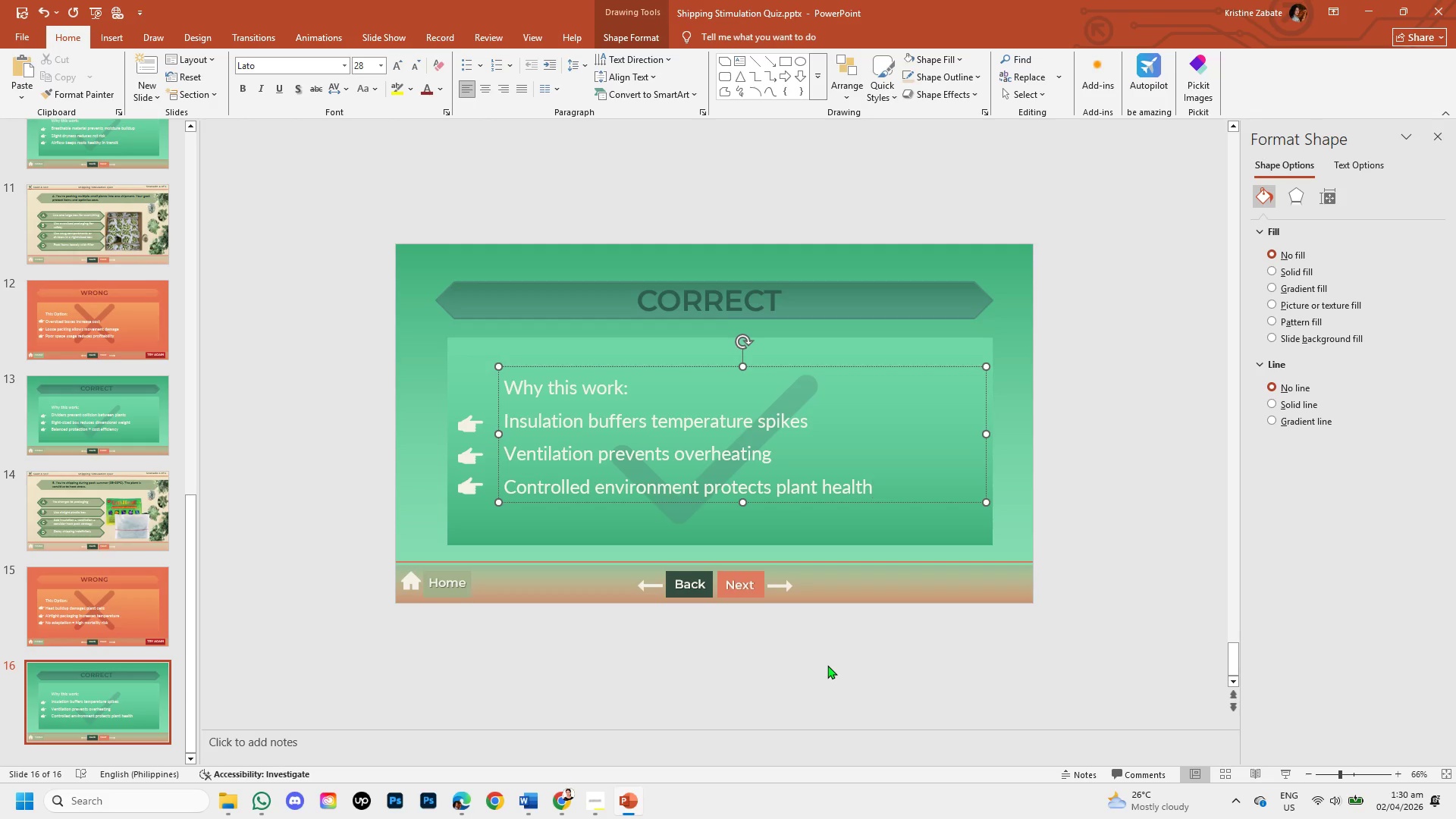 
wait(5.92)
 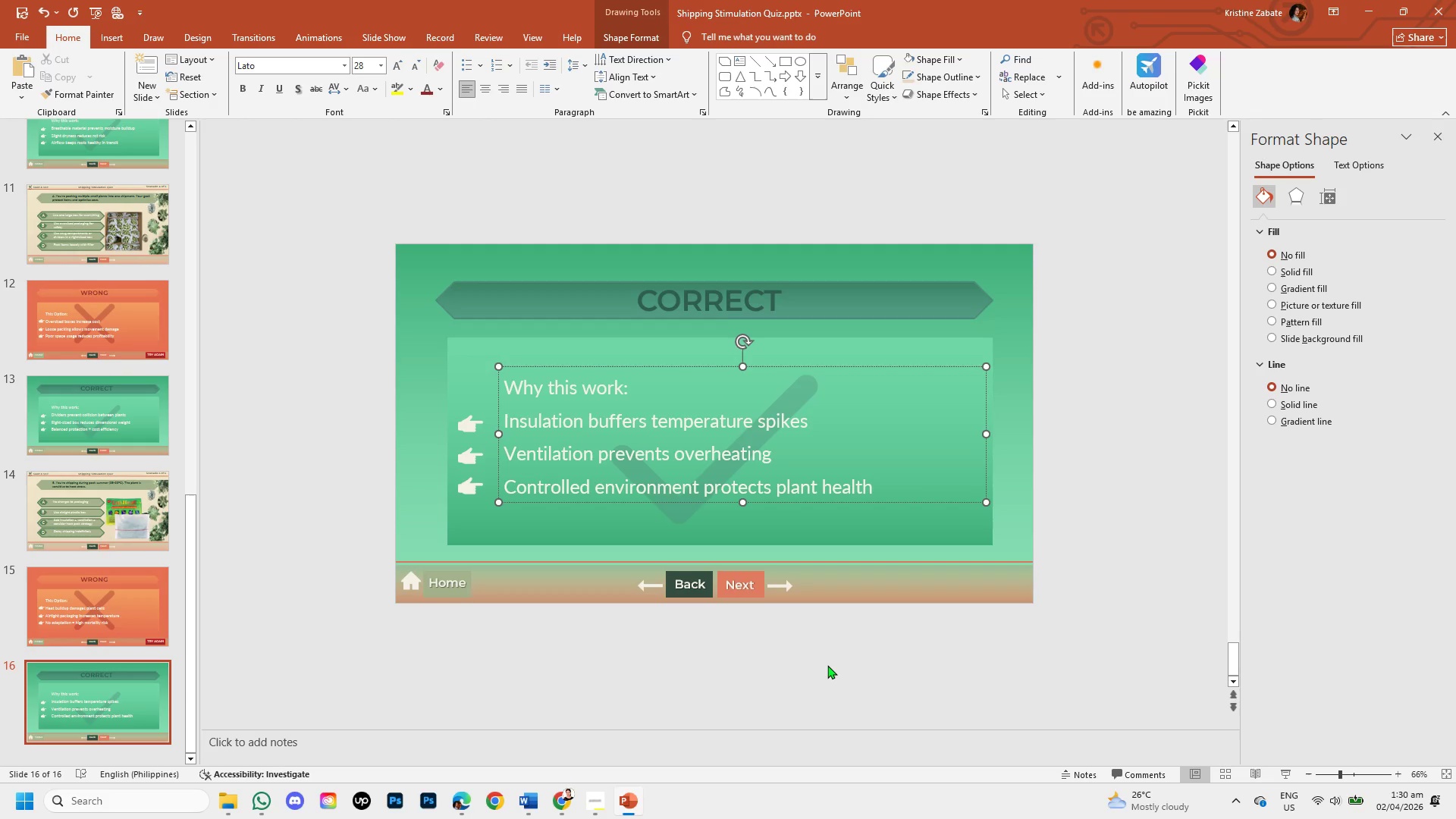 
left_click([827, 665])
 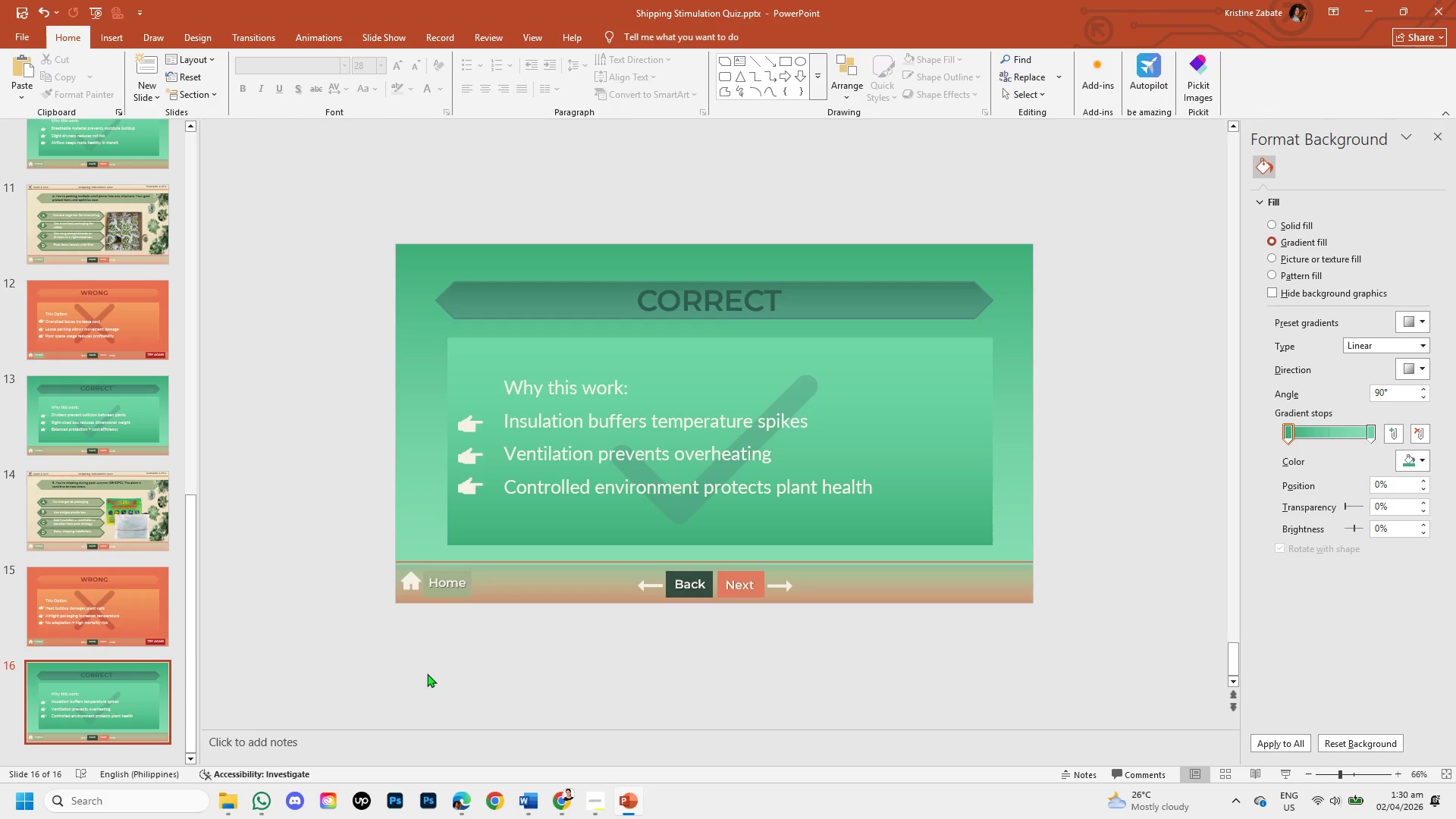 
left_click([153, 618])
 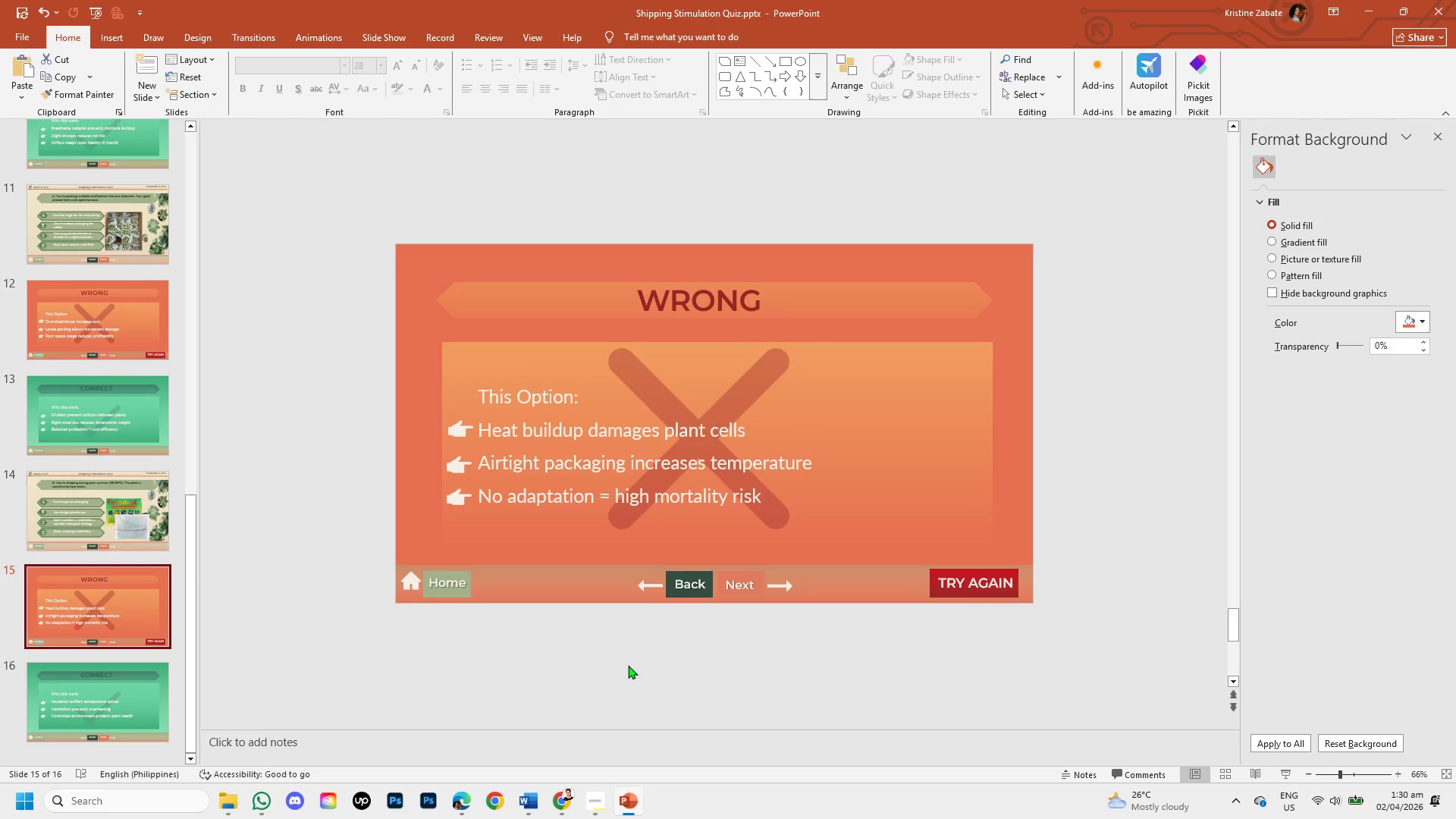 
wait(12.25)
 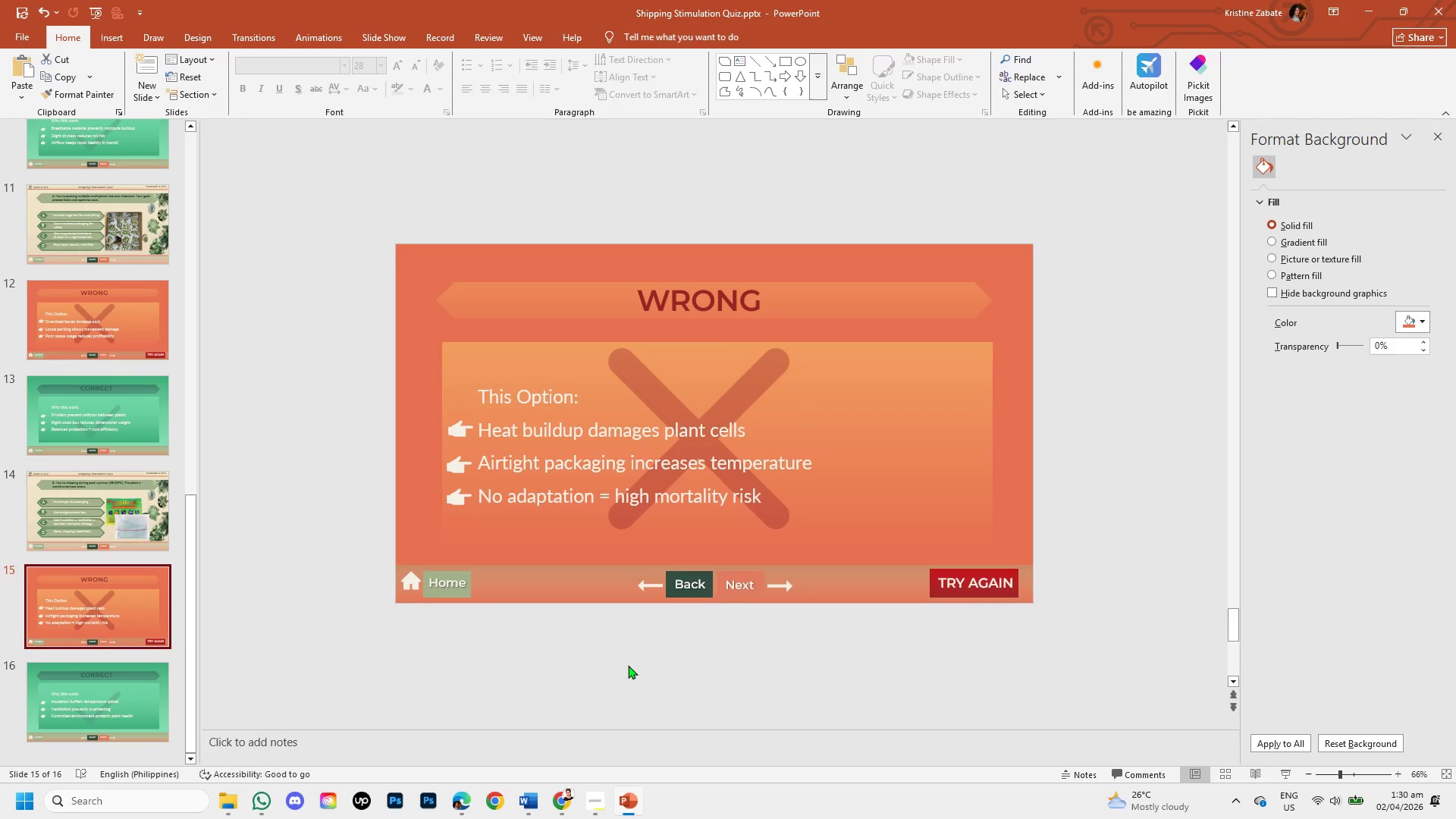 
left_click([602, 797])